 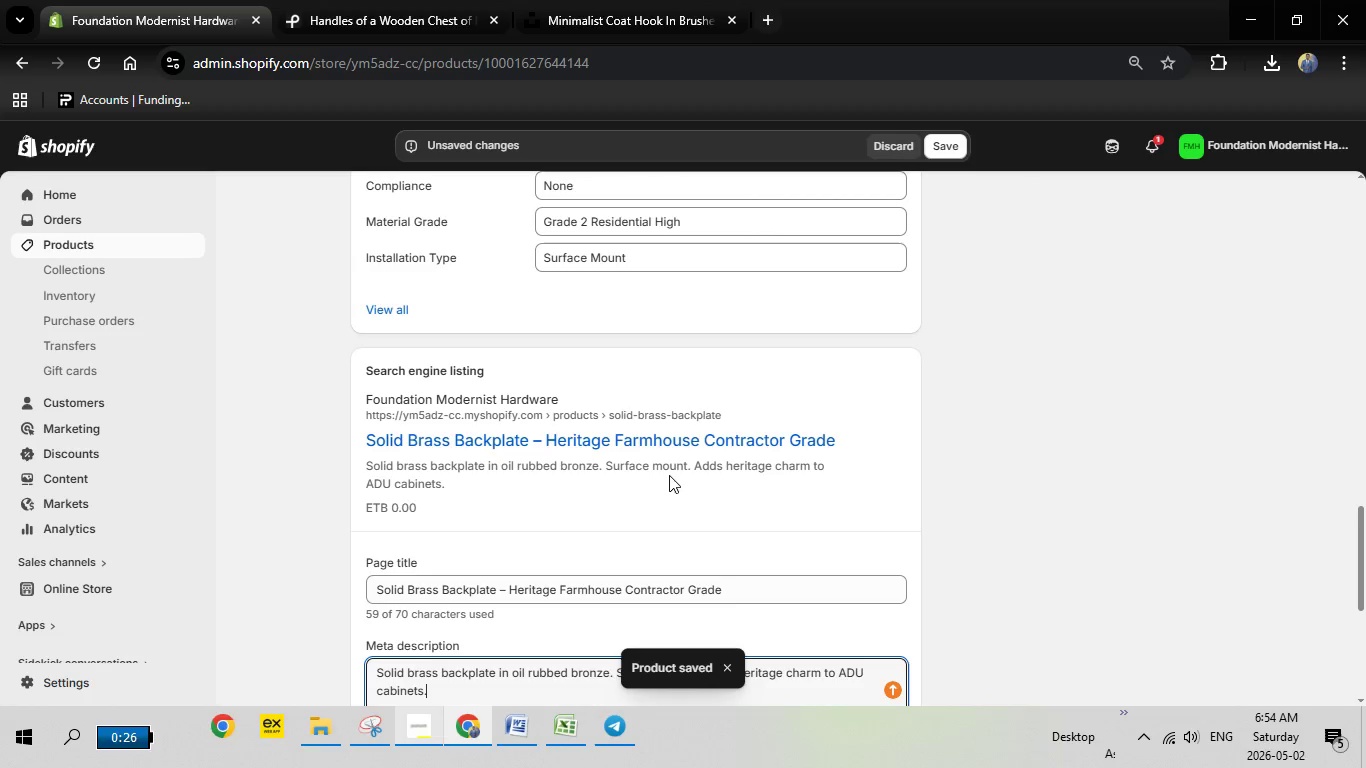 
scroll: coordinate [874, 382], scroll_direction: up, amount: 18.0
 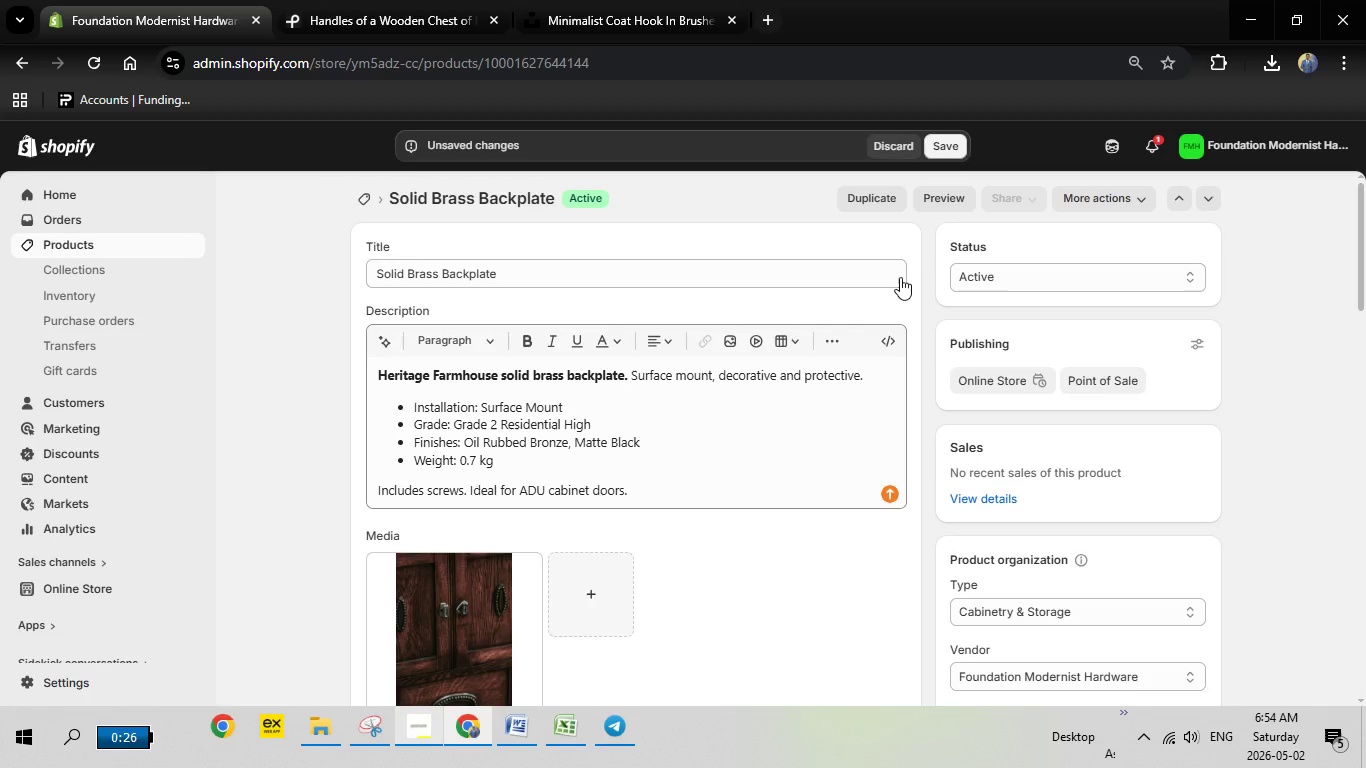 
wait(10.47)
 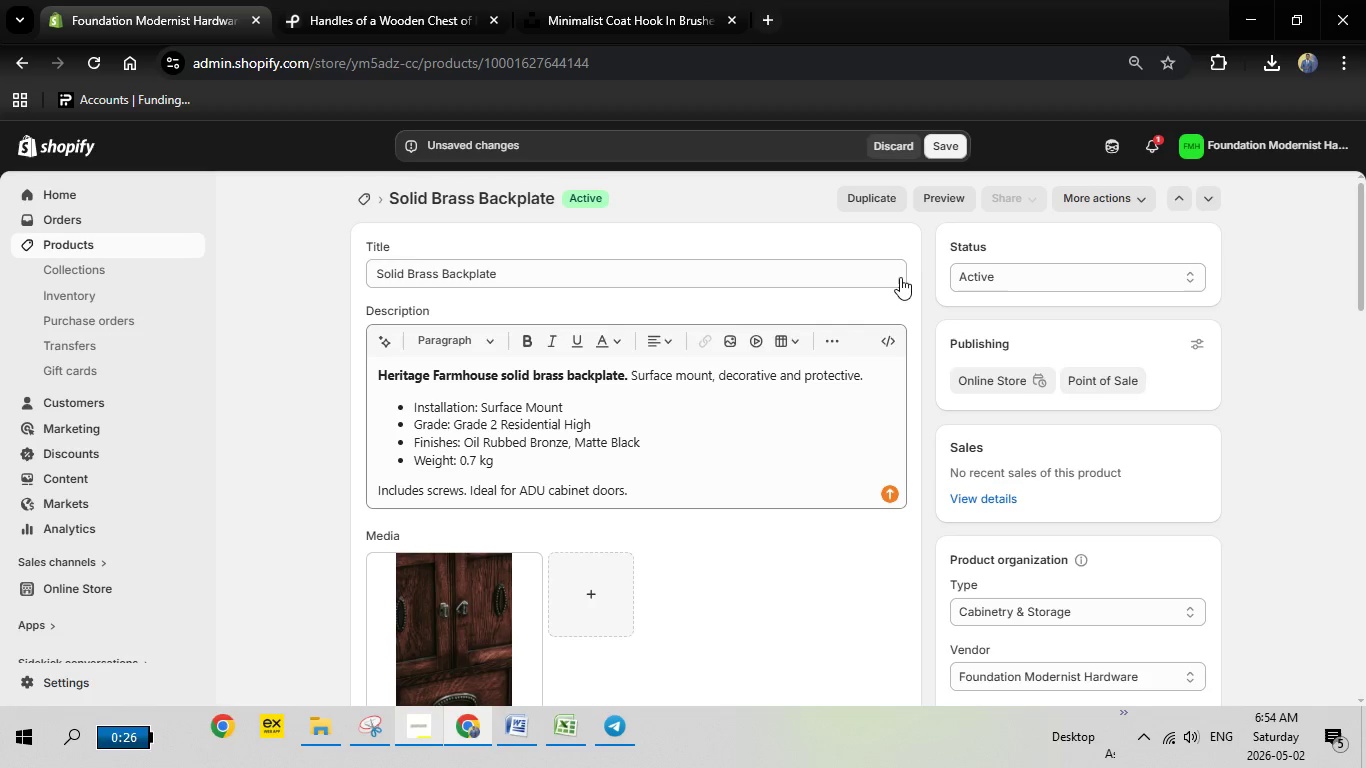 
left_click([943, 153])
 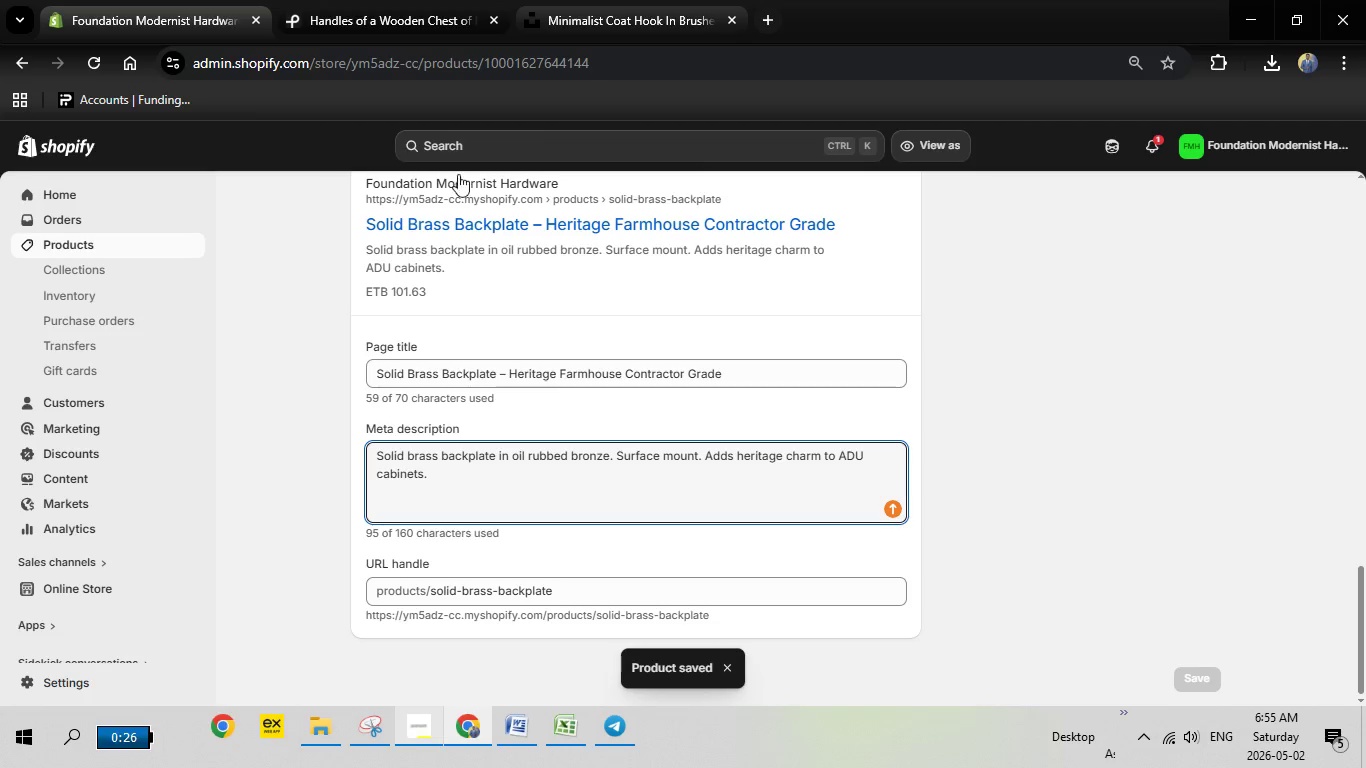 
wait(24.36)
 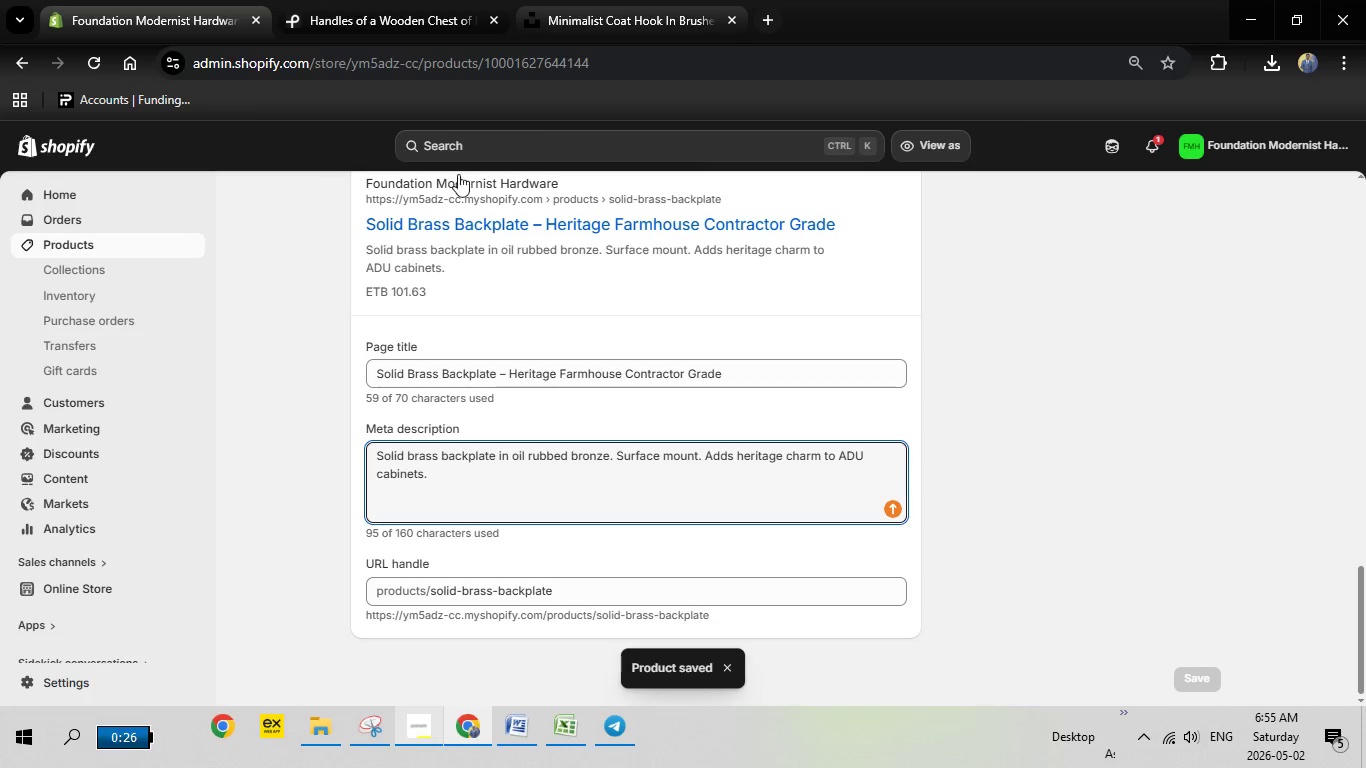 
mouse_move([473, 621])
 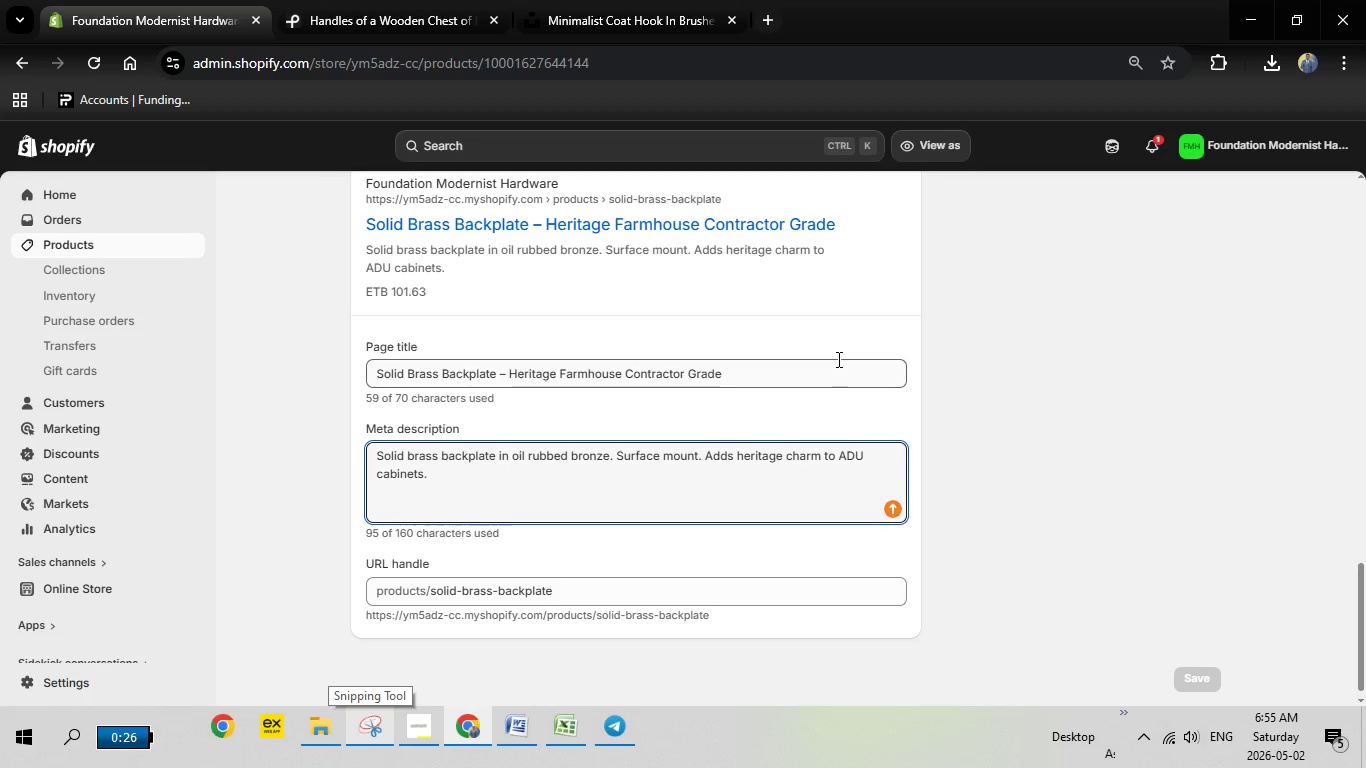 
scroll: coordinate [839, 334], scroll_direction: up, amount: 20.0
 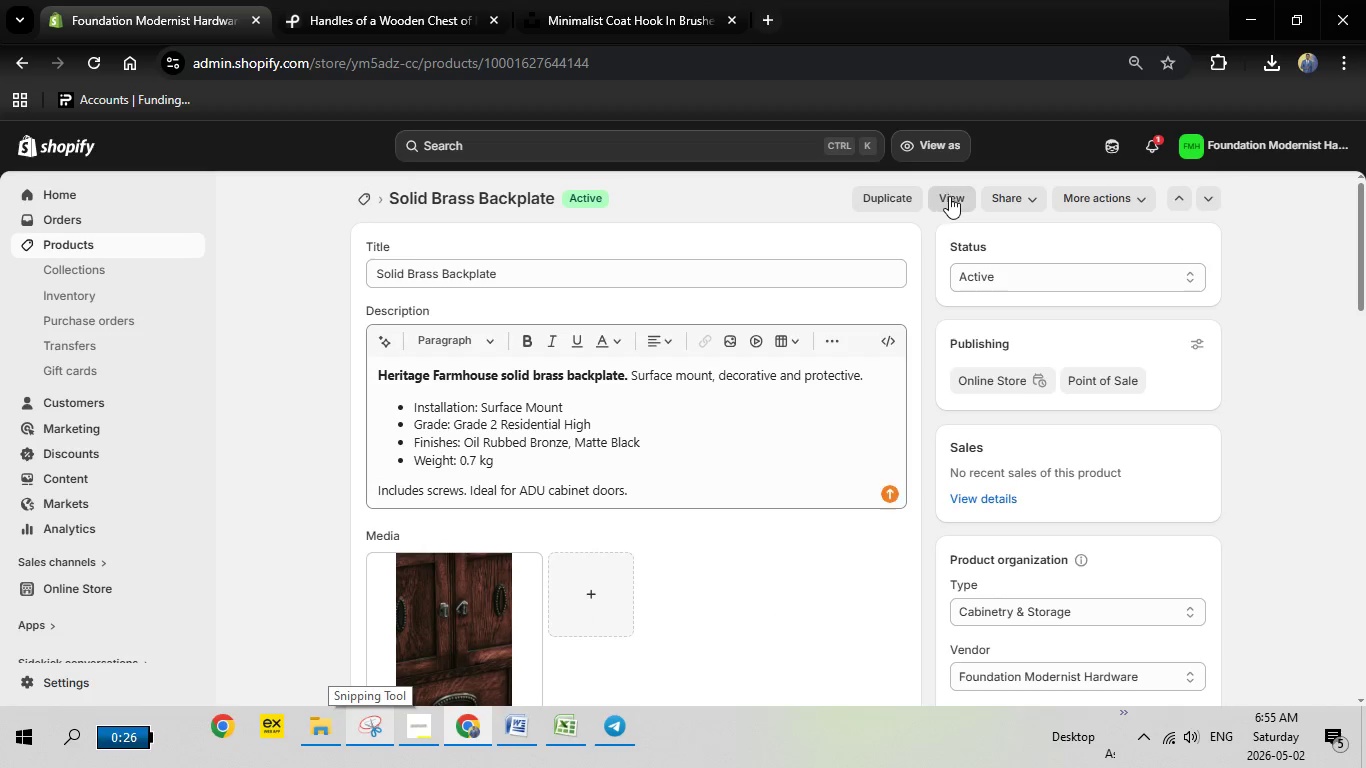 
left_click([951, 196])
 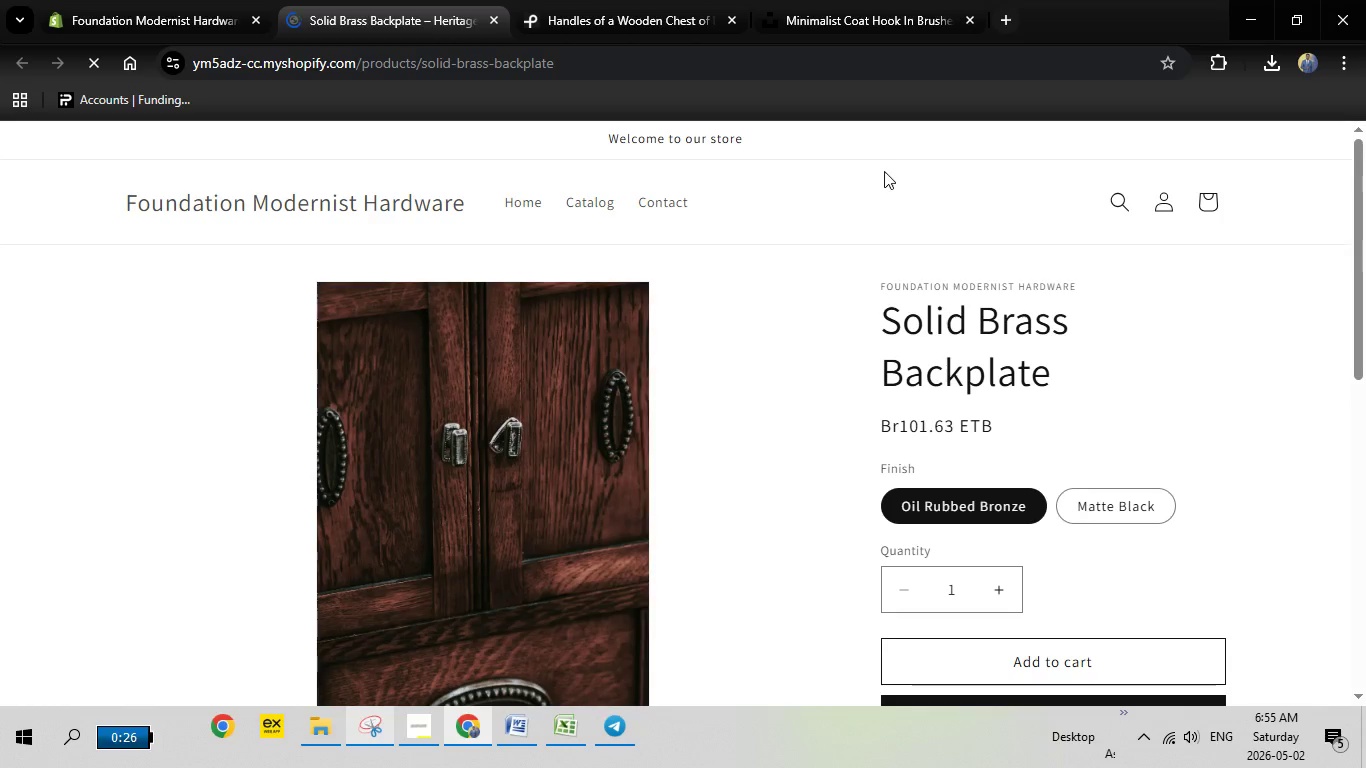 
wait(7.95)
 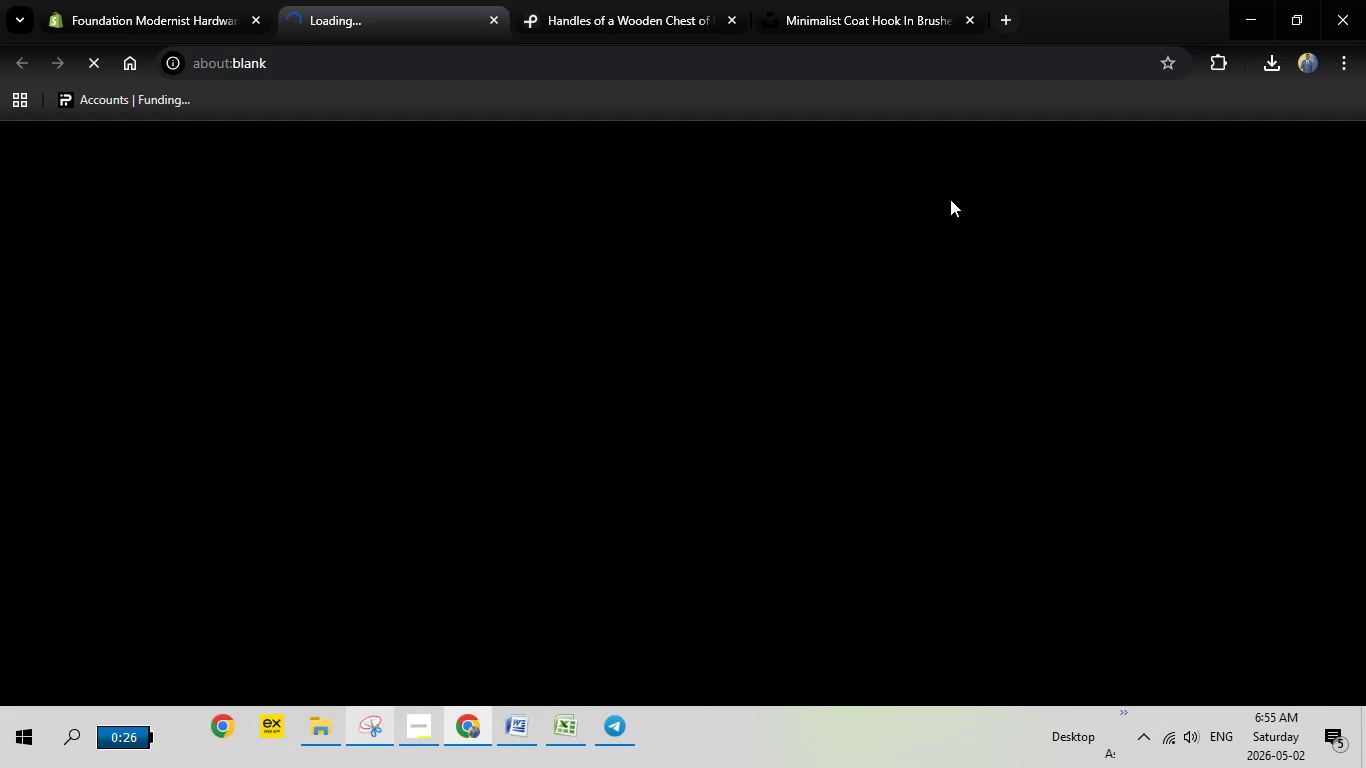 
scroll: coordinate [812, 361], scroll_direction: down, amount: 4.0
 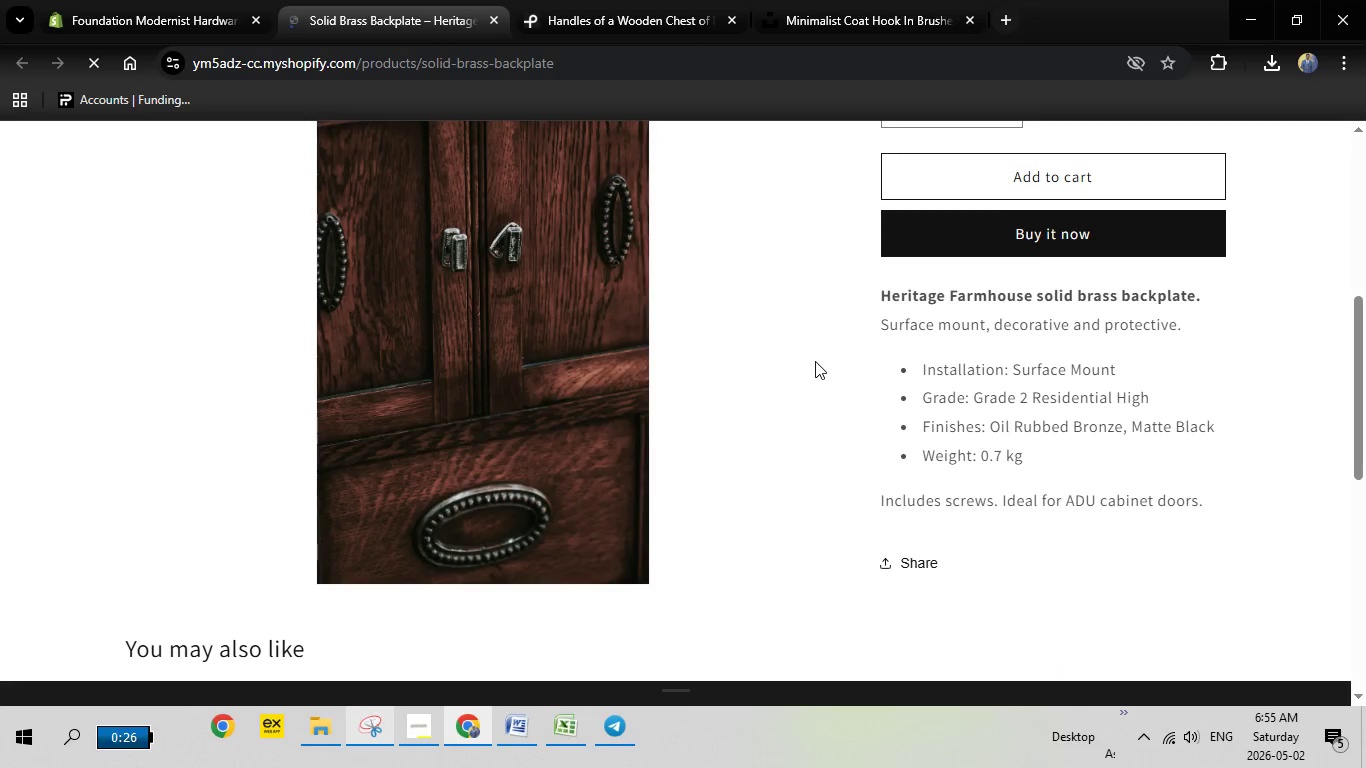 
scroll: coordinate [819, 361], scroll_direction: up, amount: 9.0
 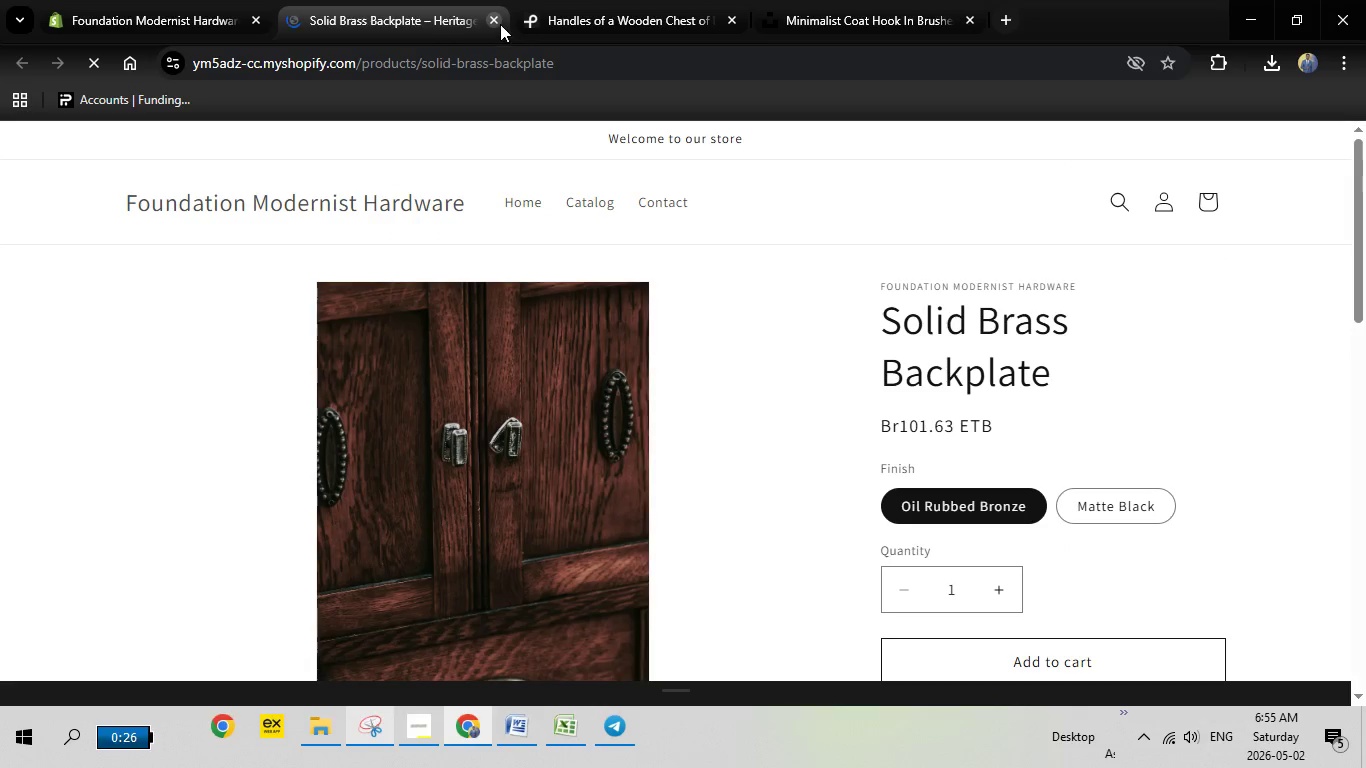 
left_click([500, 24])
 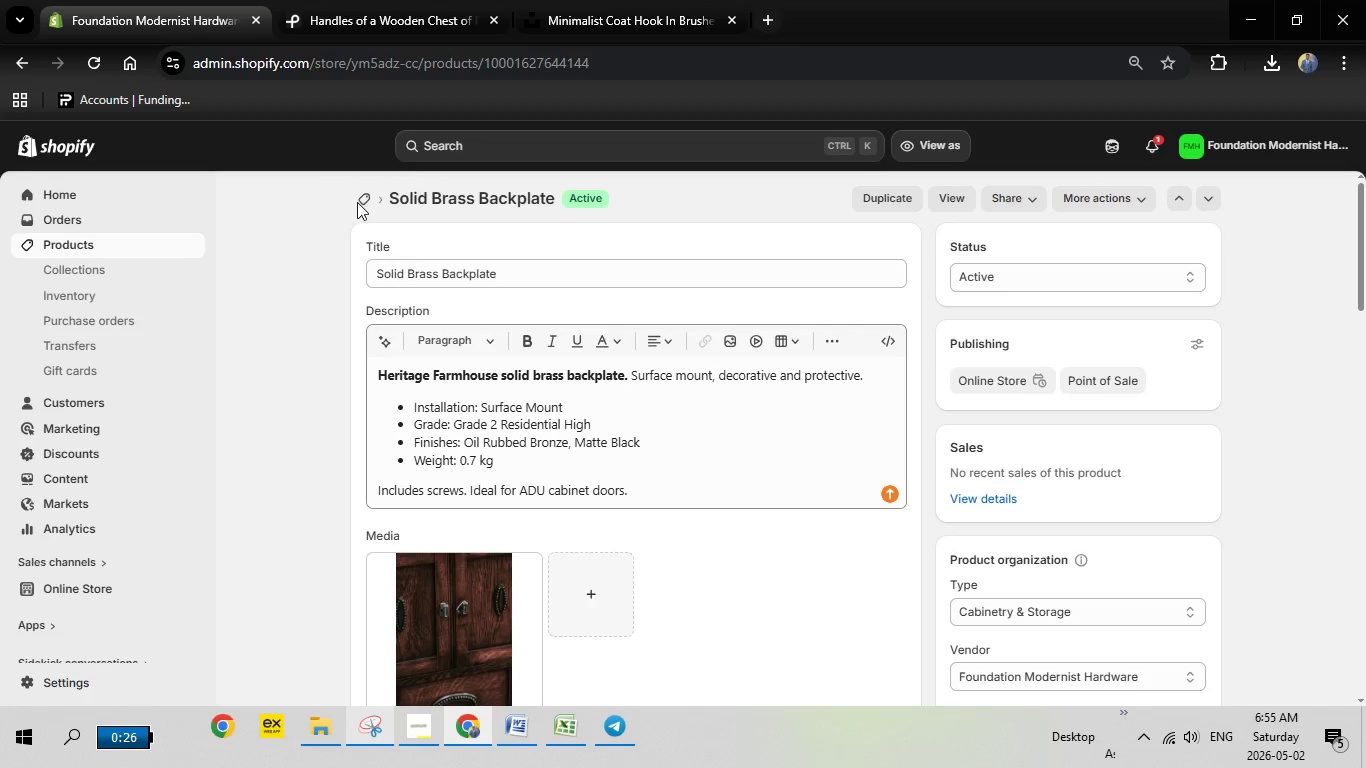 
left_click([362, 202])
 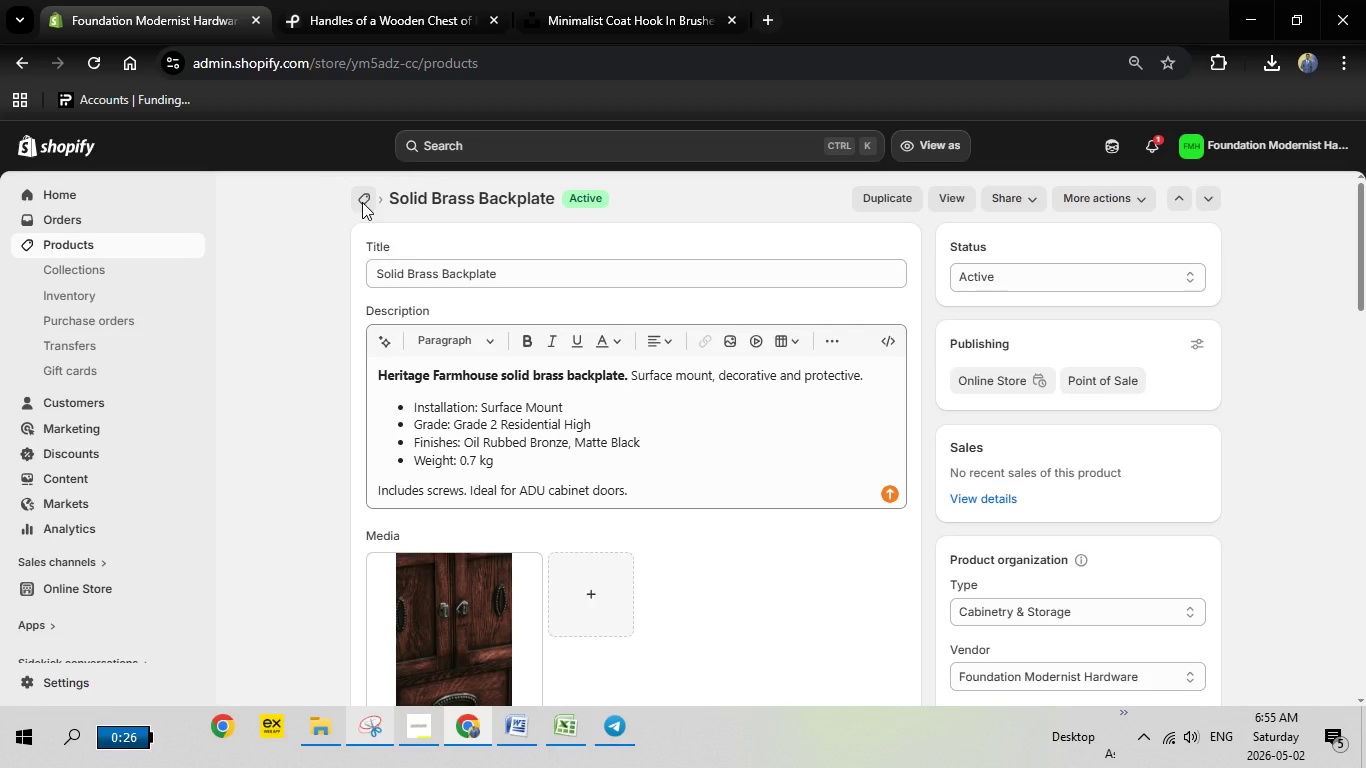 
wait(10.69)
 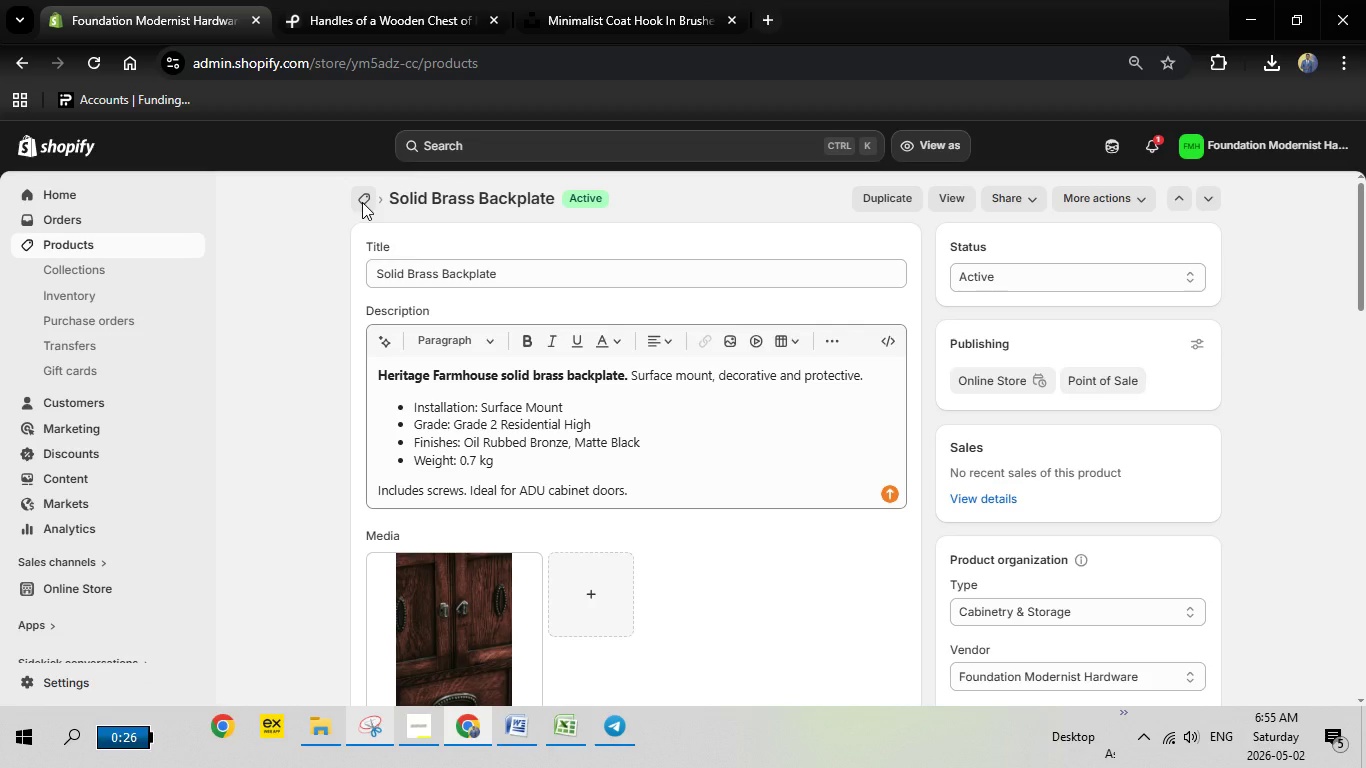 
left_click([382, 316])
 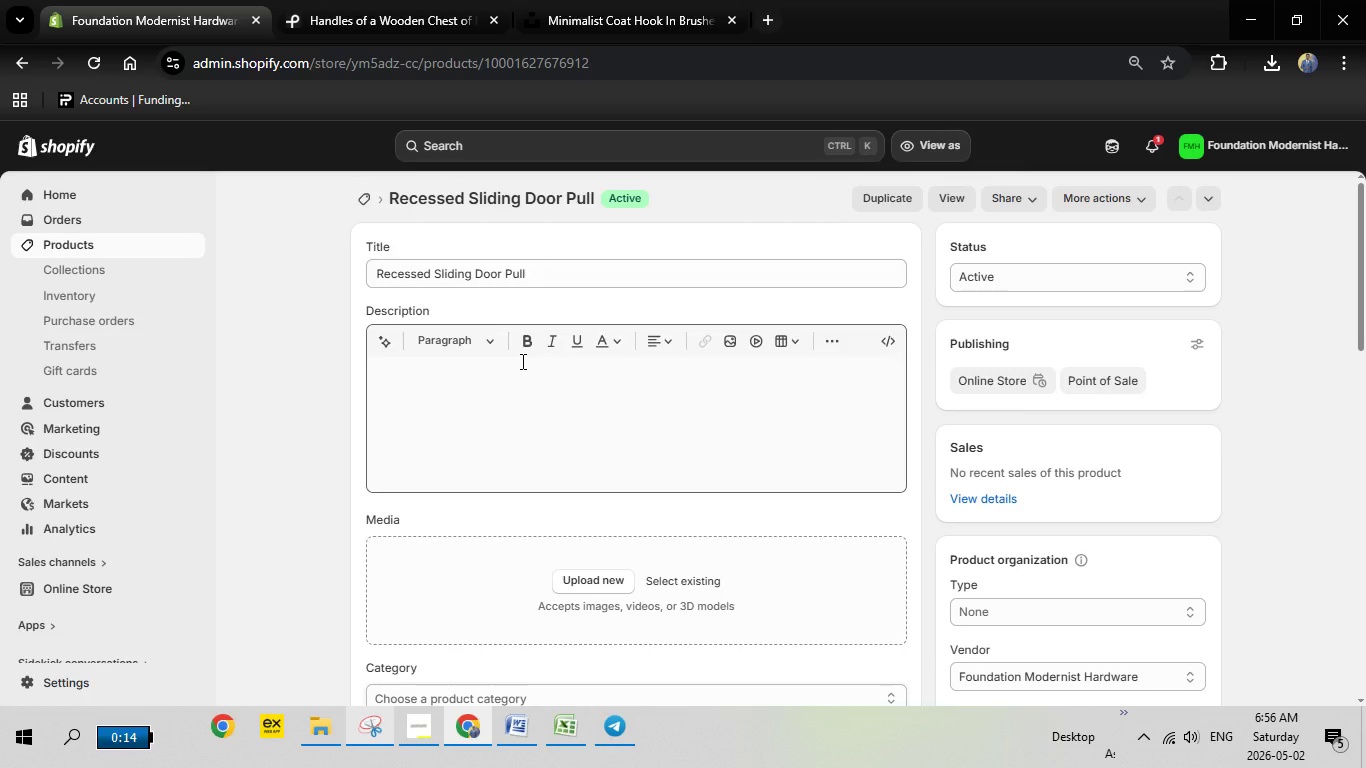 
wait(25.43)
 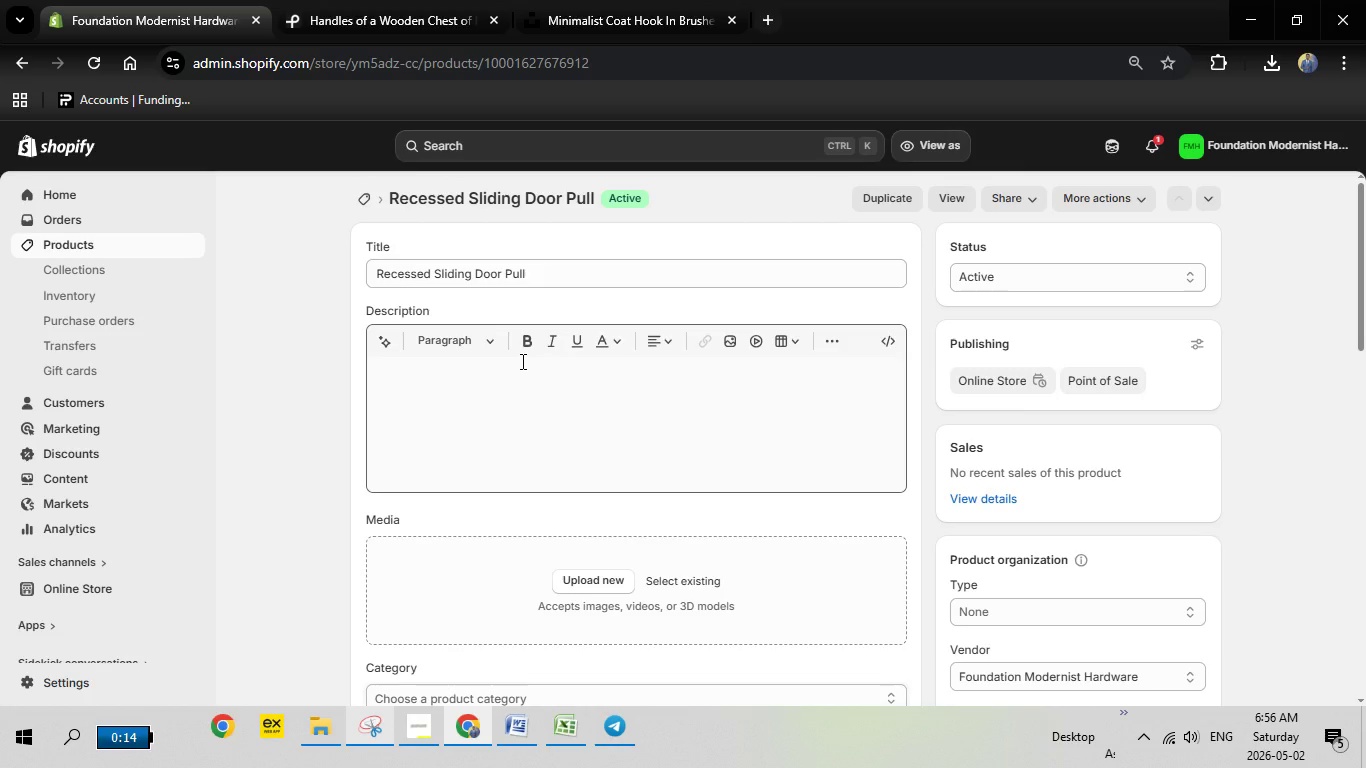 
mouse_move([522, 701])
 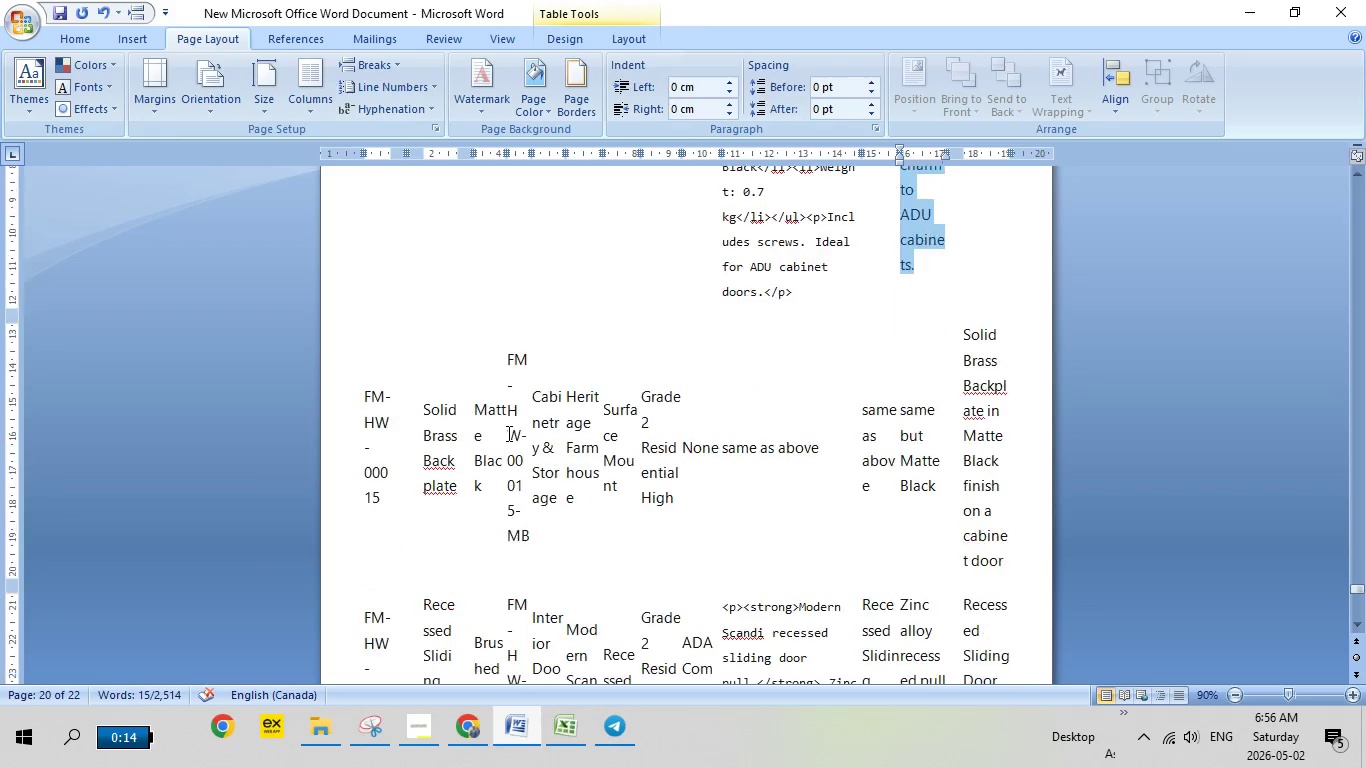 
scroll: coordinate [507, 433], scroll_direction: down, amount: 10.0
 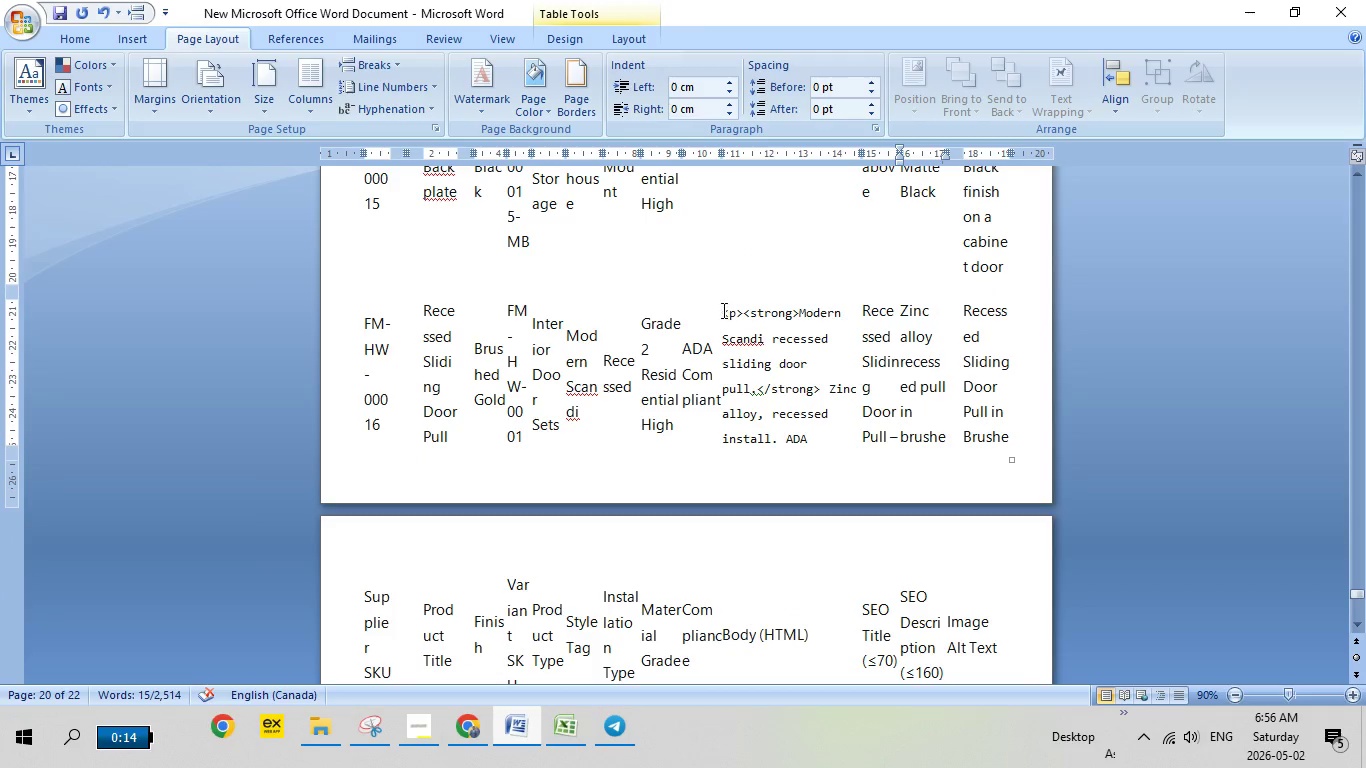 
left_click_drag(start_coordinate=[722, 310], to_coordinate=[816, 492])
 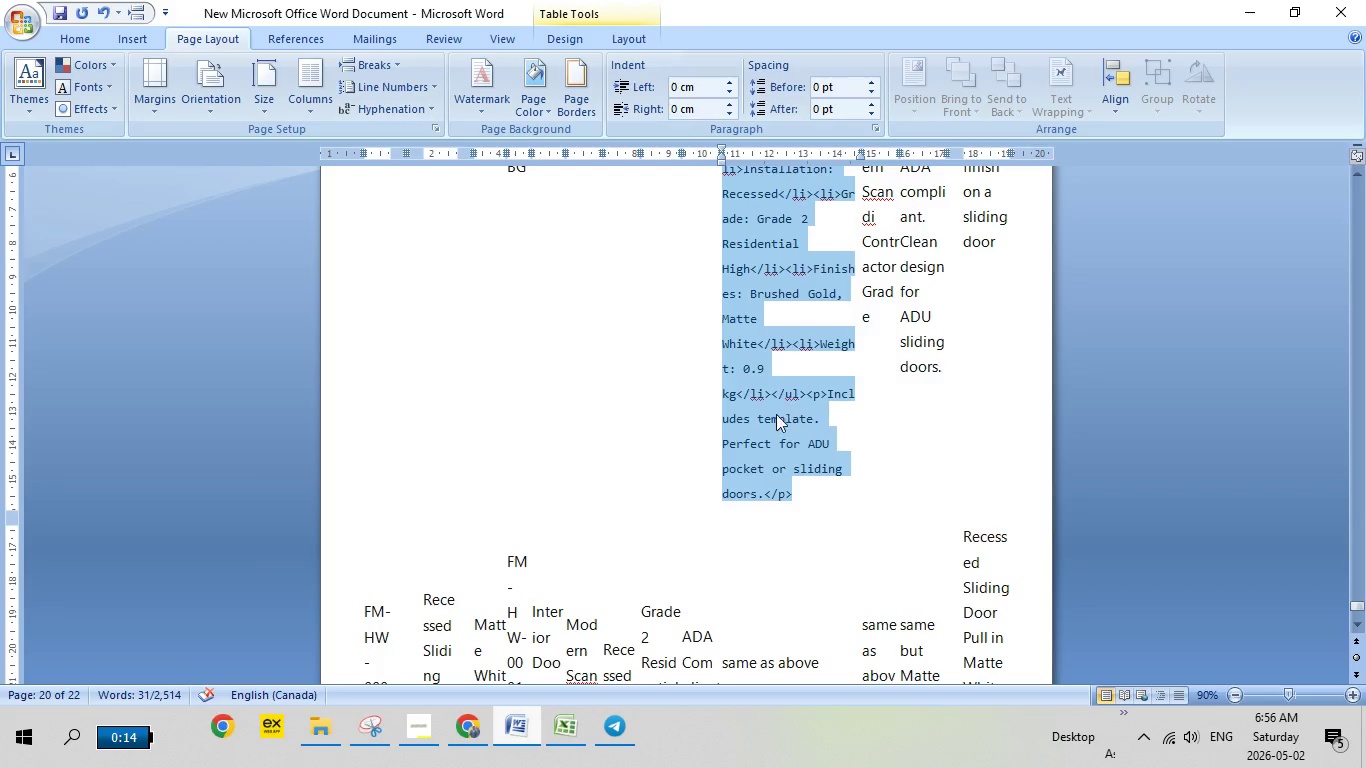 
scroll: coordinate [803, 426], scroll_direction: down, amount: 14.0
 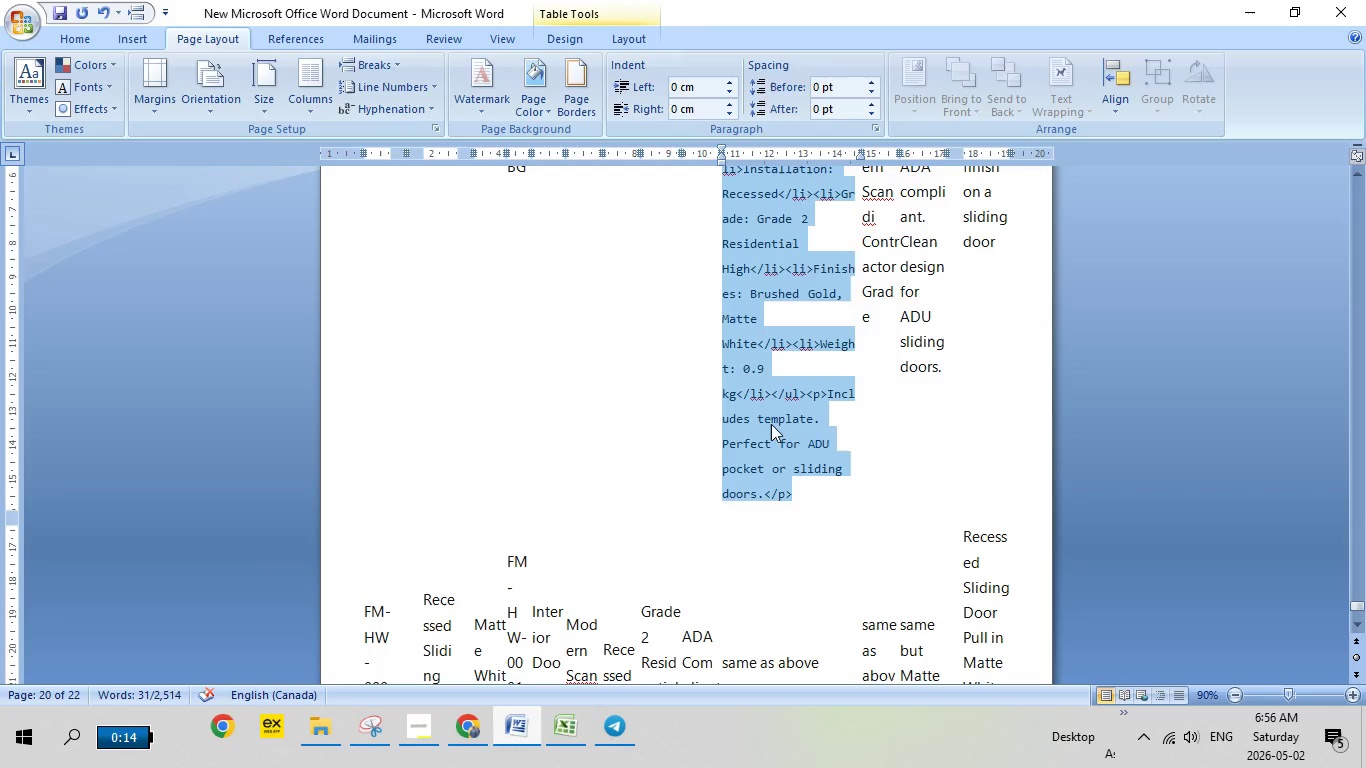 
right_click([774, 415])
 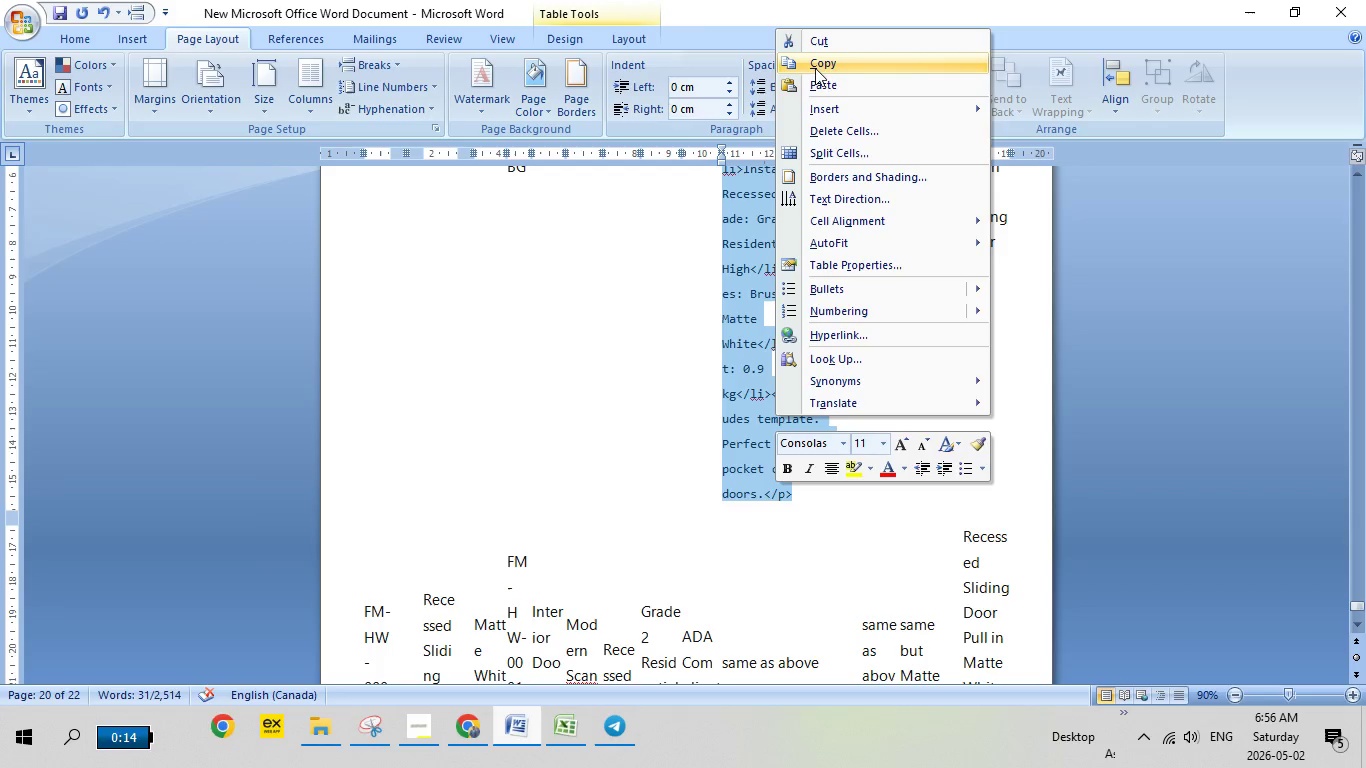 
left_click([816, 68])
 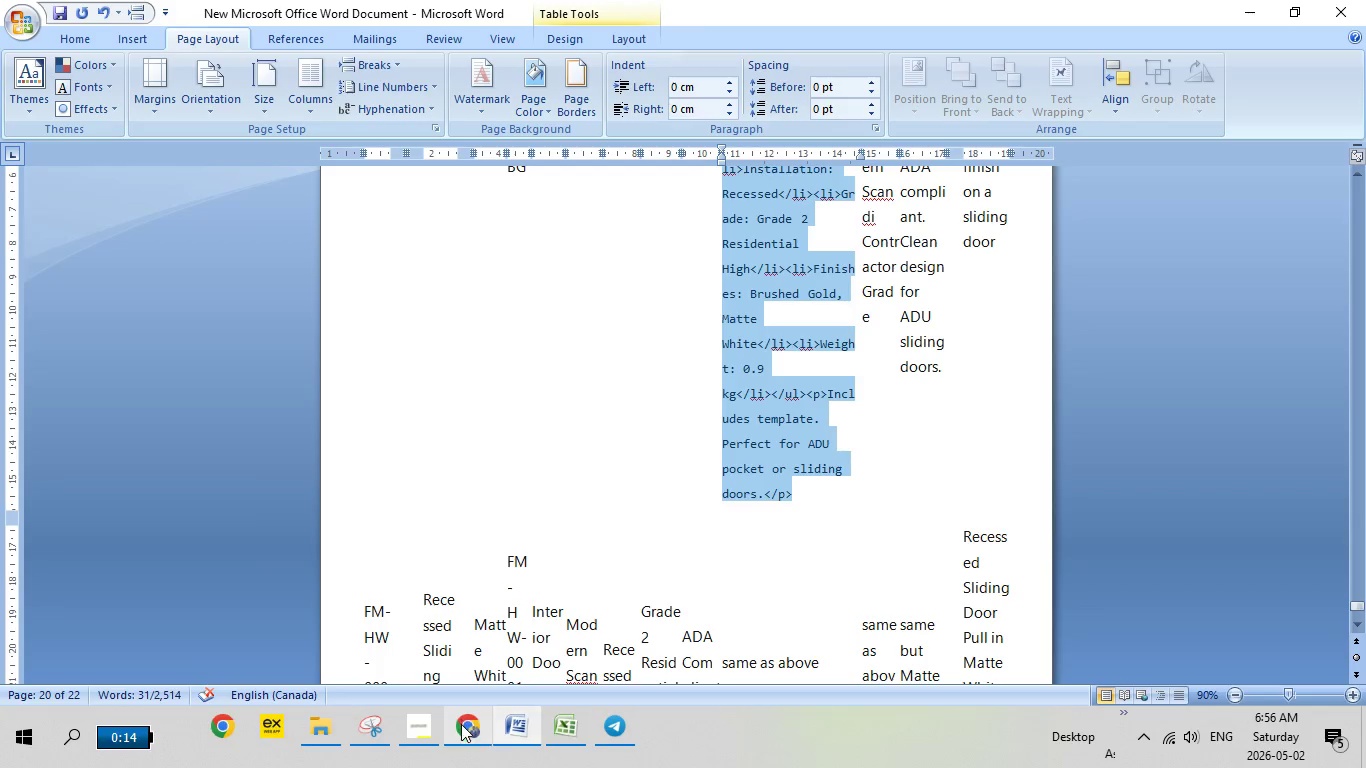 
left_click([461, 724])
 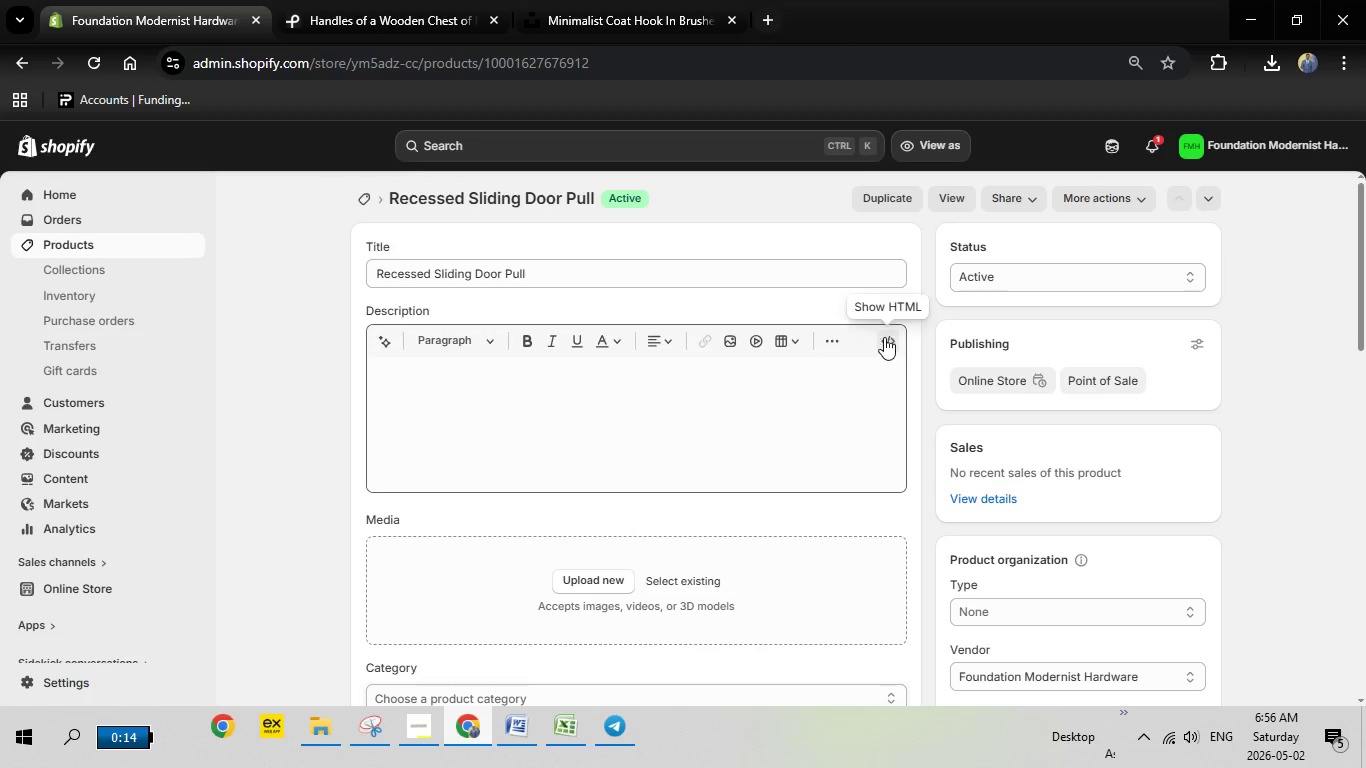 
left_click([884, 337])
 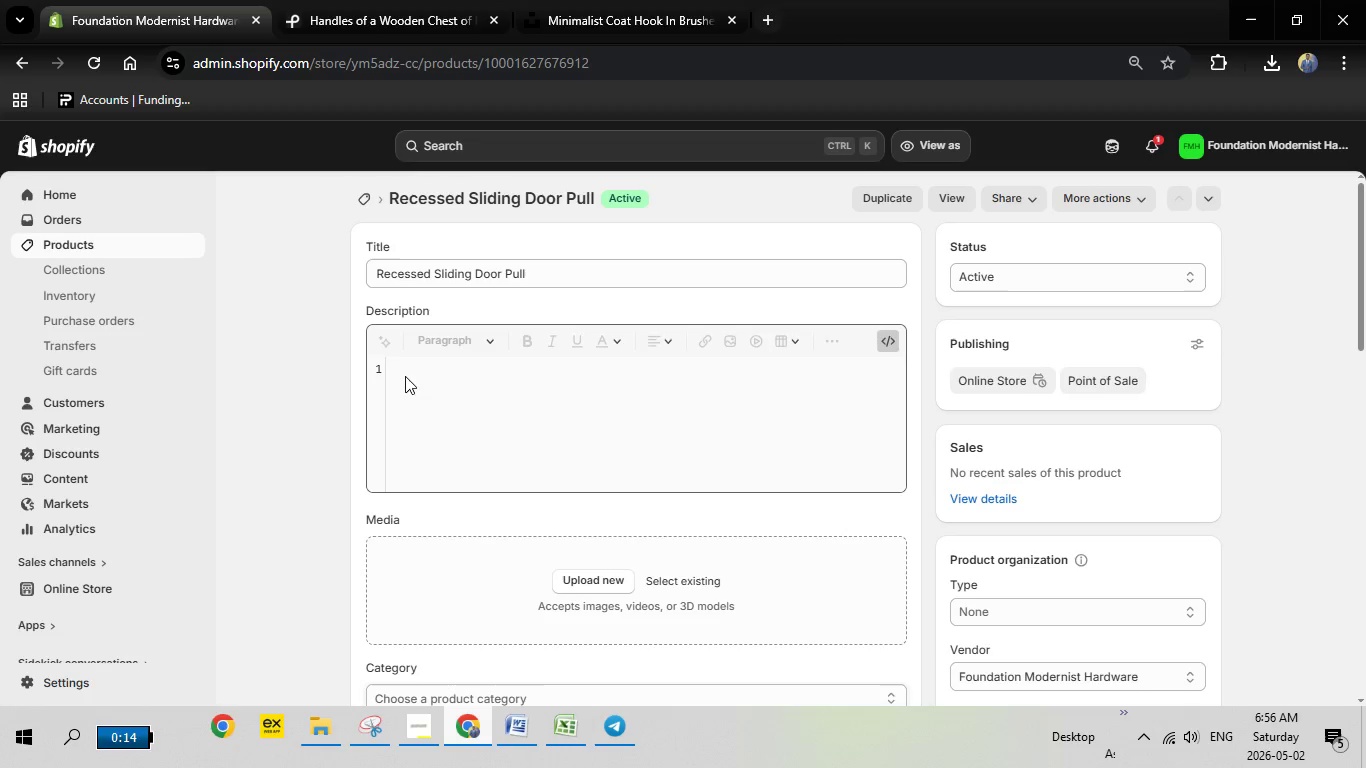 
right_click([406, 367])
 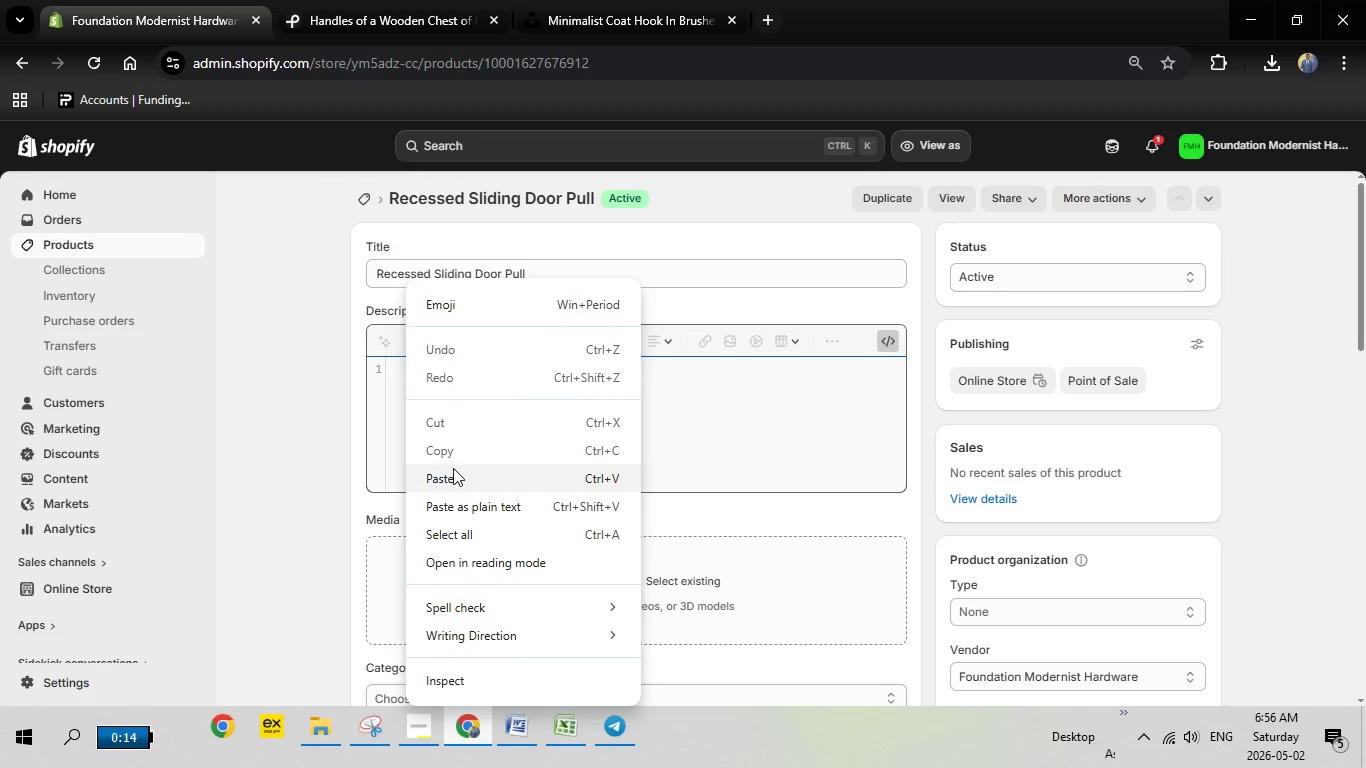 
left_click([453, 470])
 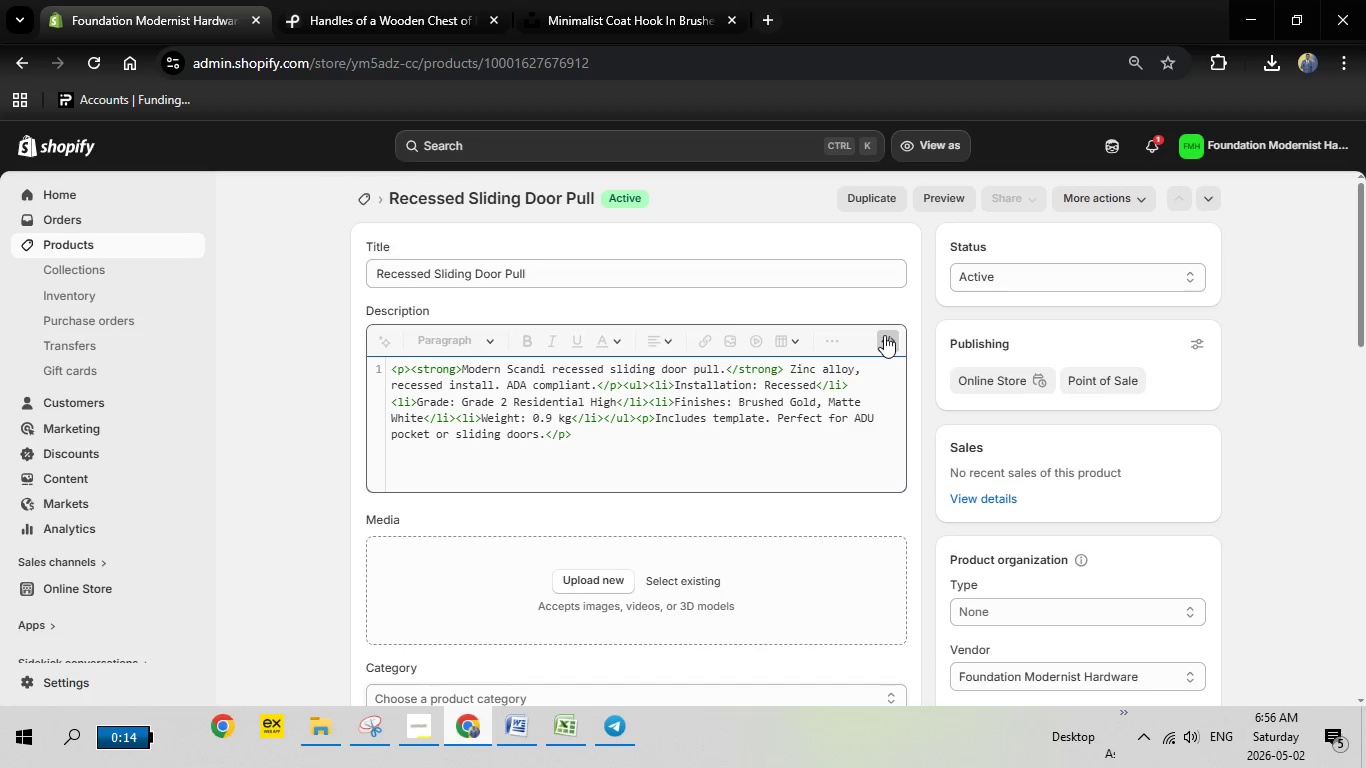 
left_click([884, 335])
 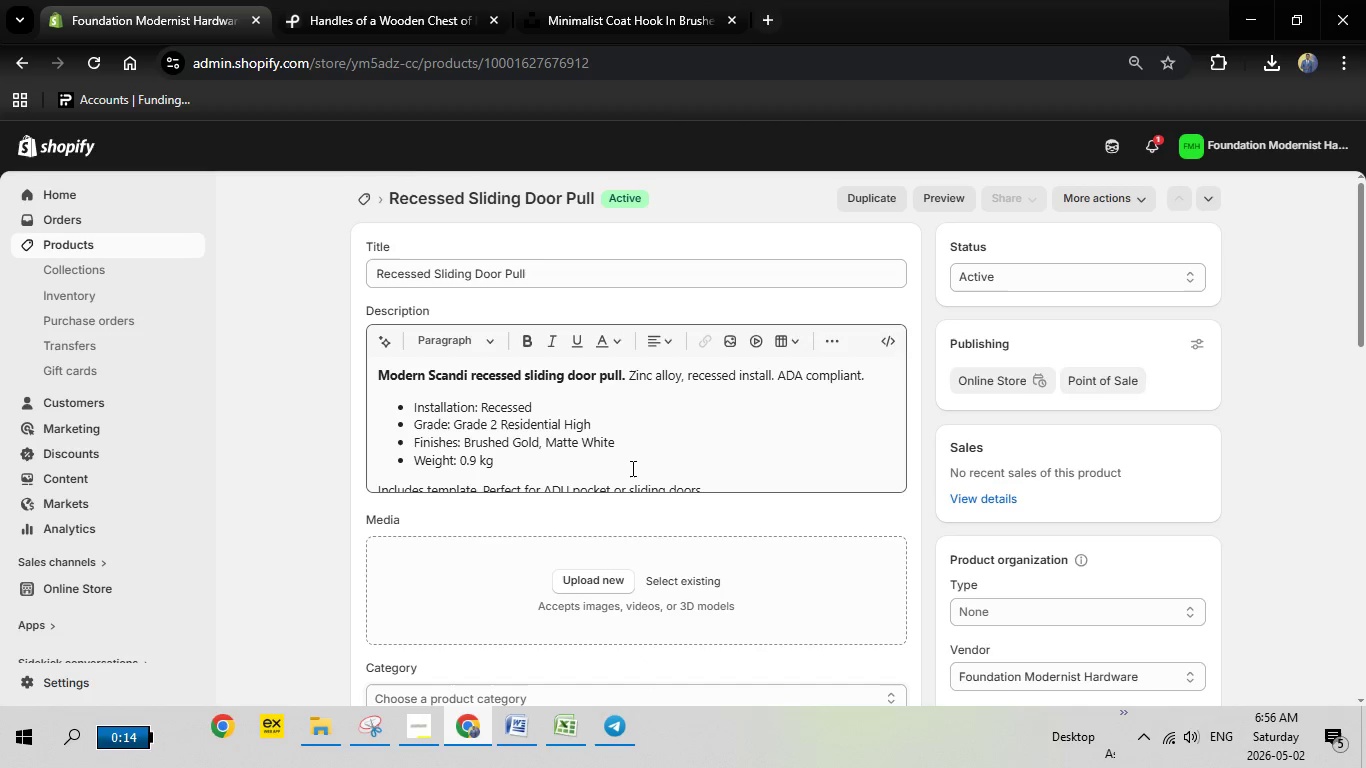 
scroll: coordinate [631, 472], scroll_direction: down, amount: 2.0
 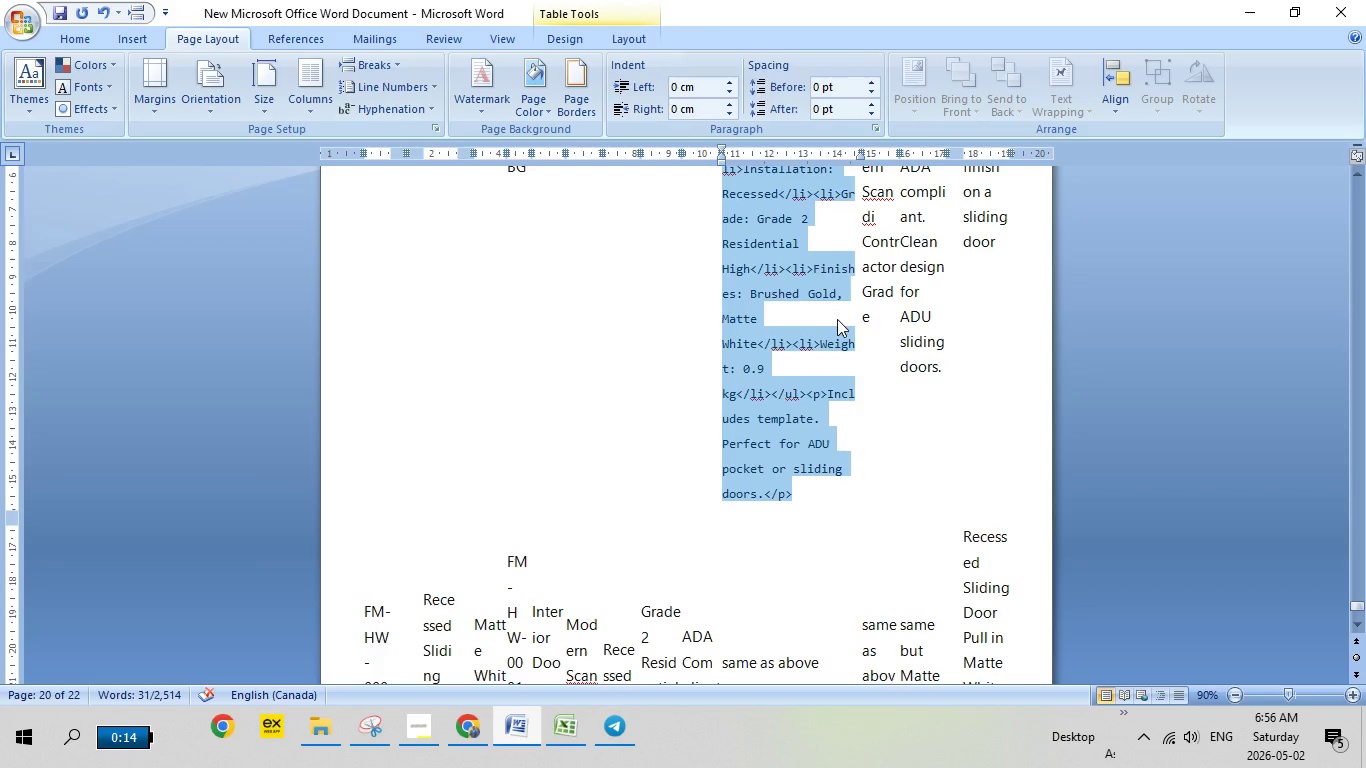 
scroll: coordinate [932, 297], scroll_direction: up, amount: 13.0
 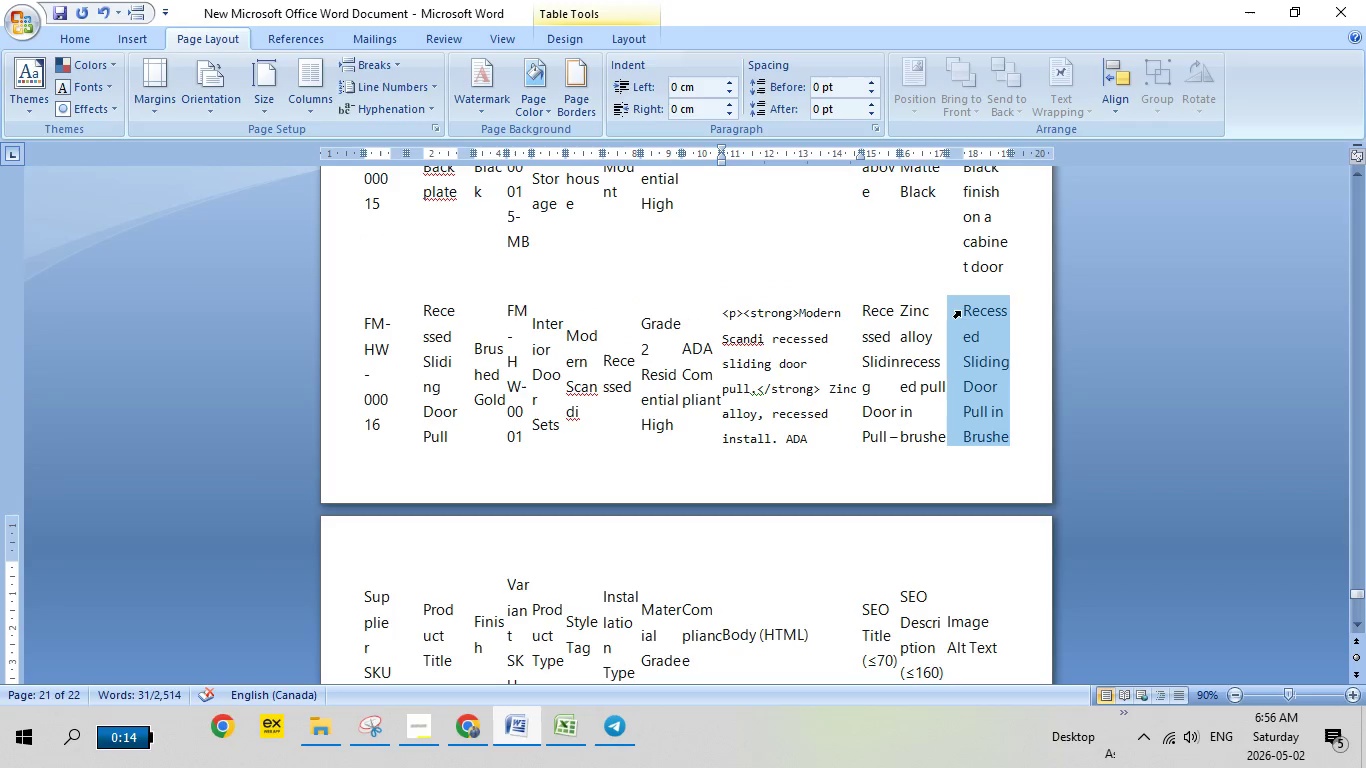 
left_click([960, 311])
 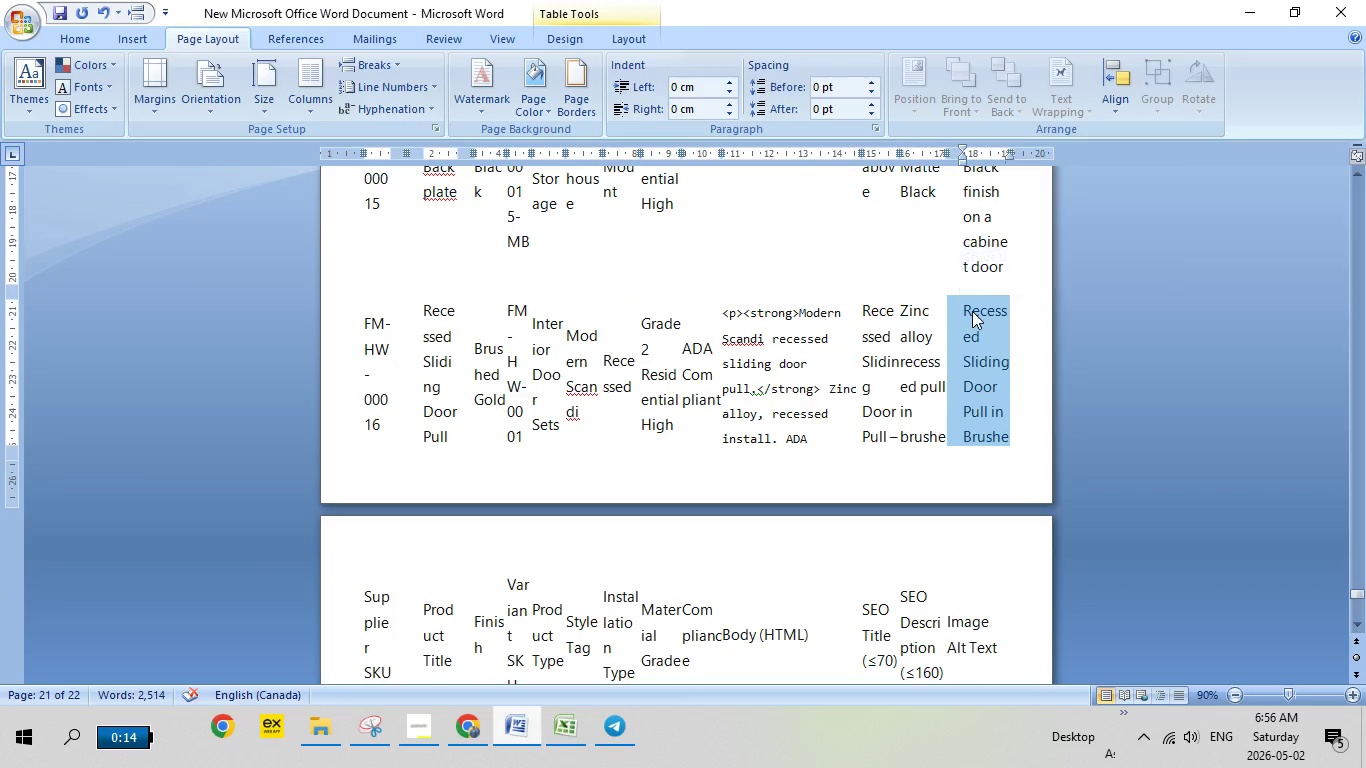 
right_click([972, 311])
 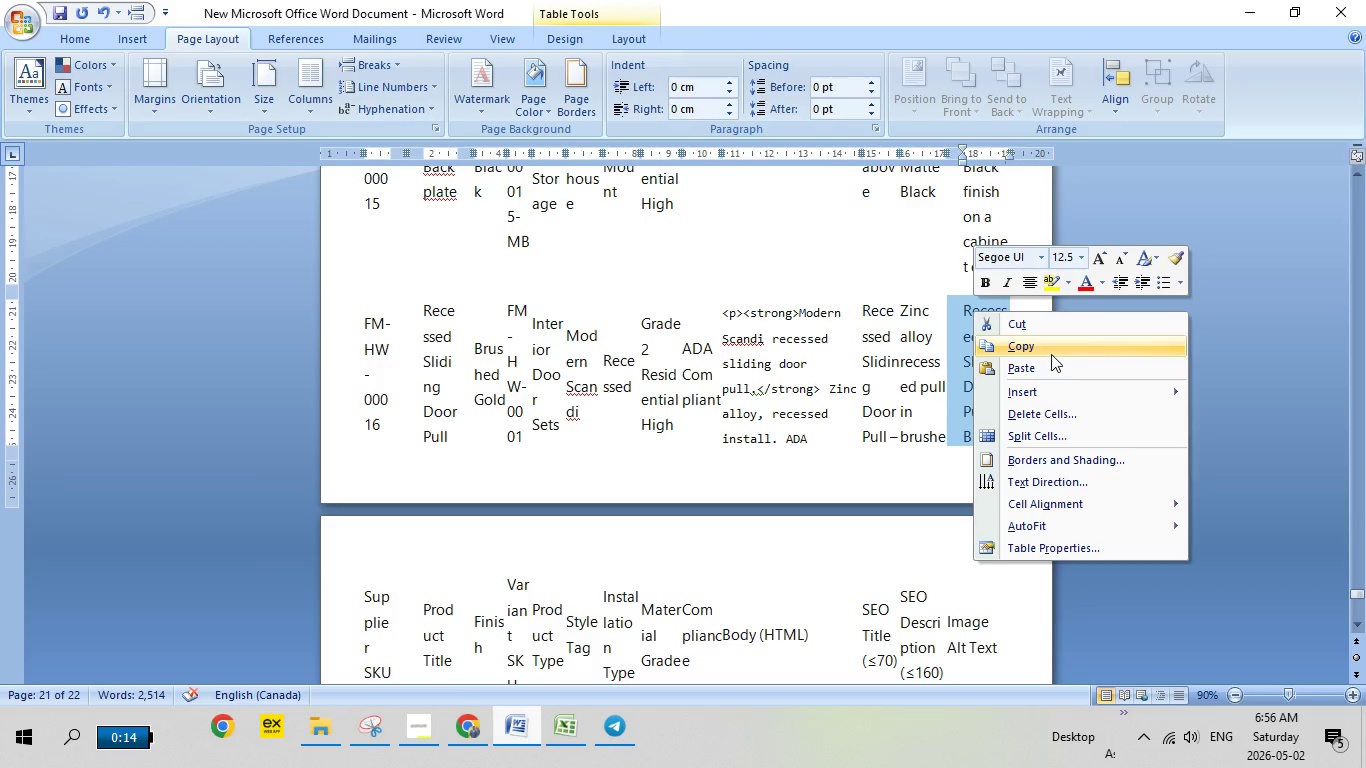 
left_click([1046, 352])
 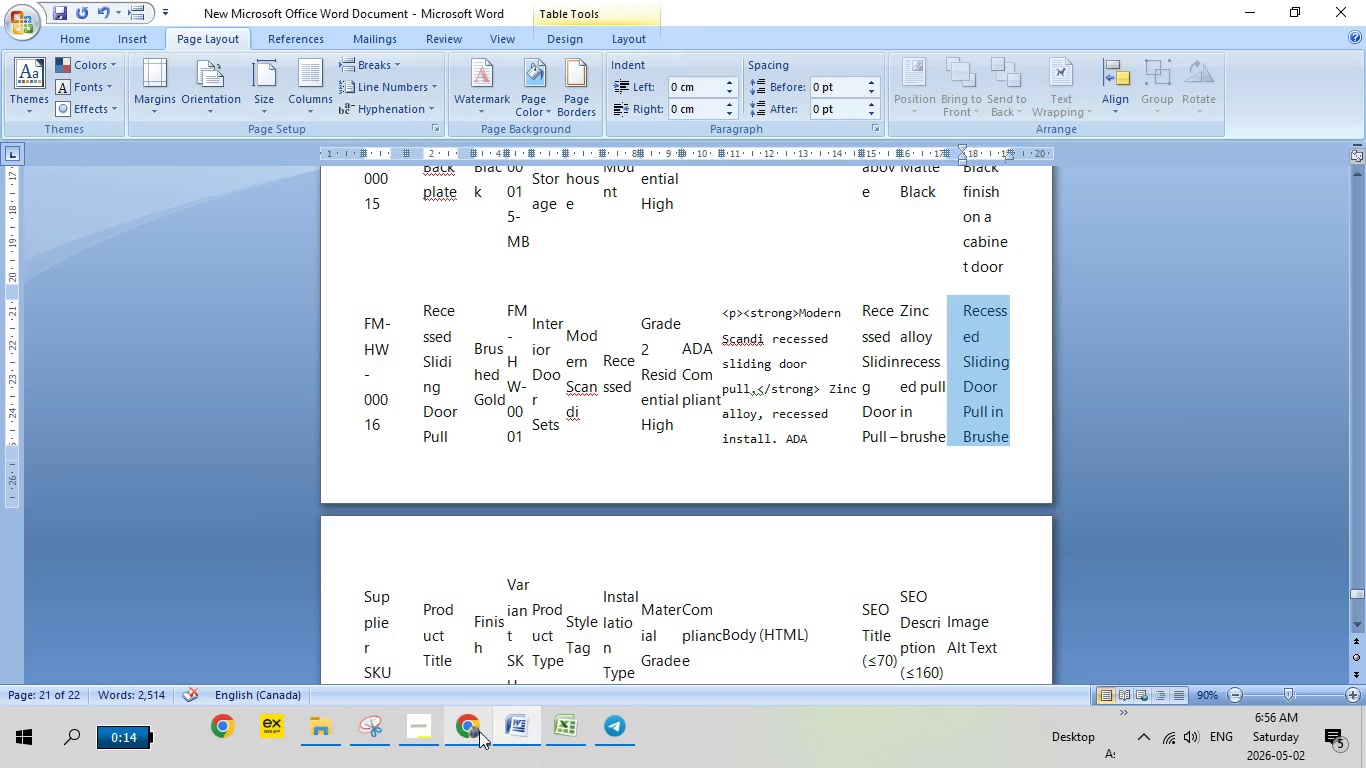 
left_click([475, 731])
 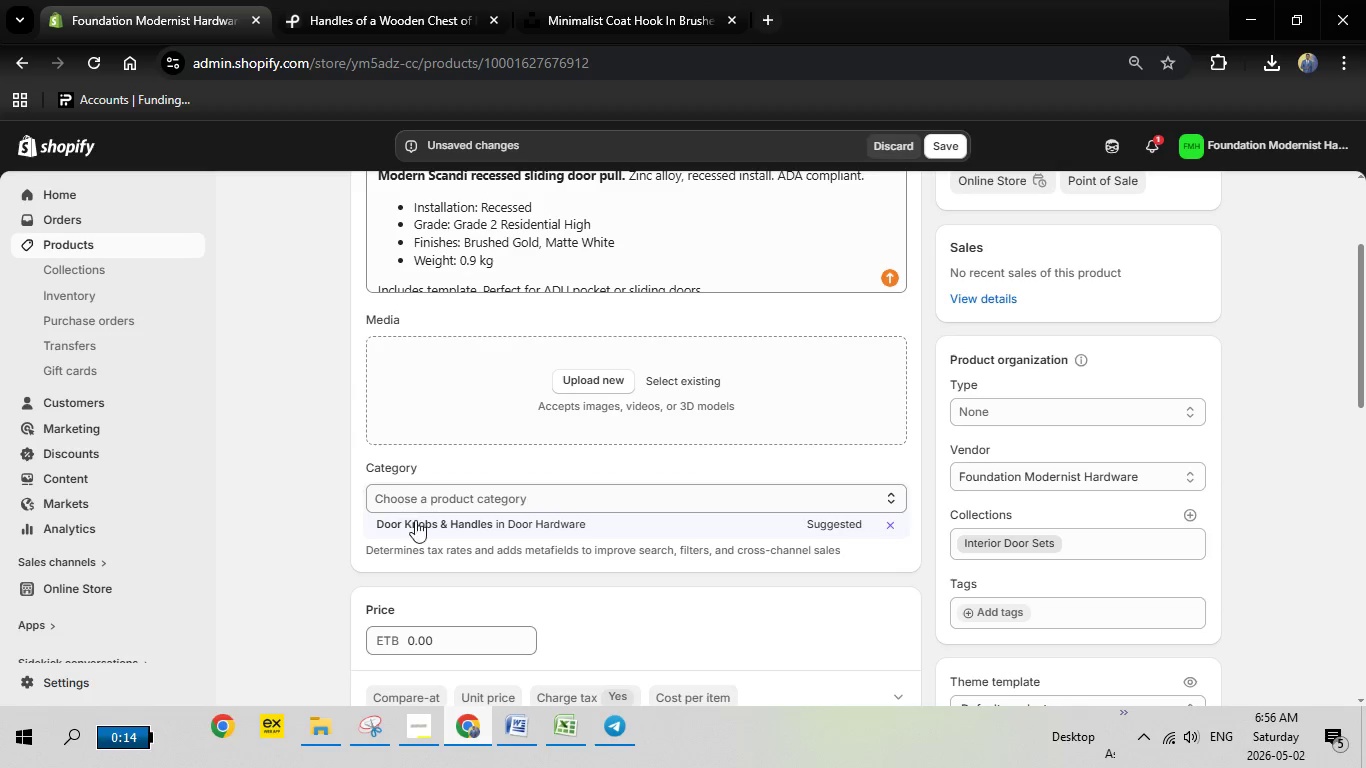 
left_click([426, 527])
 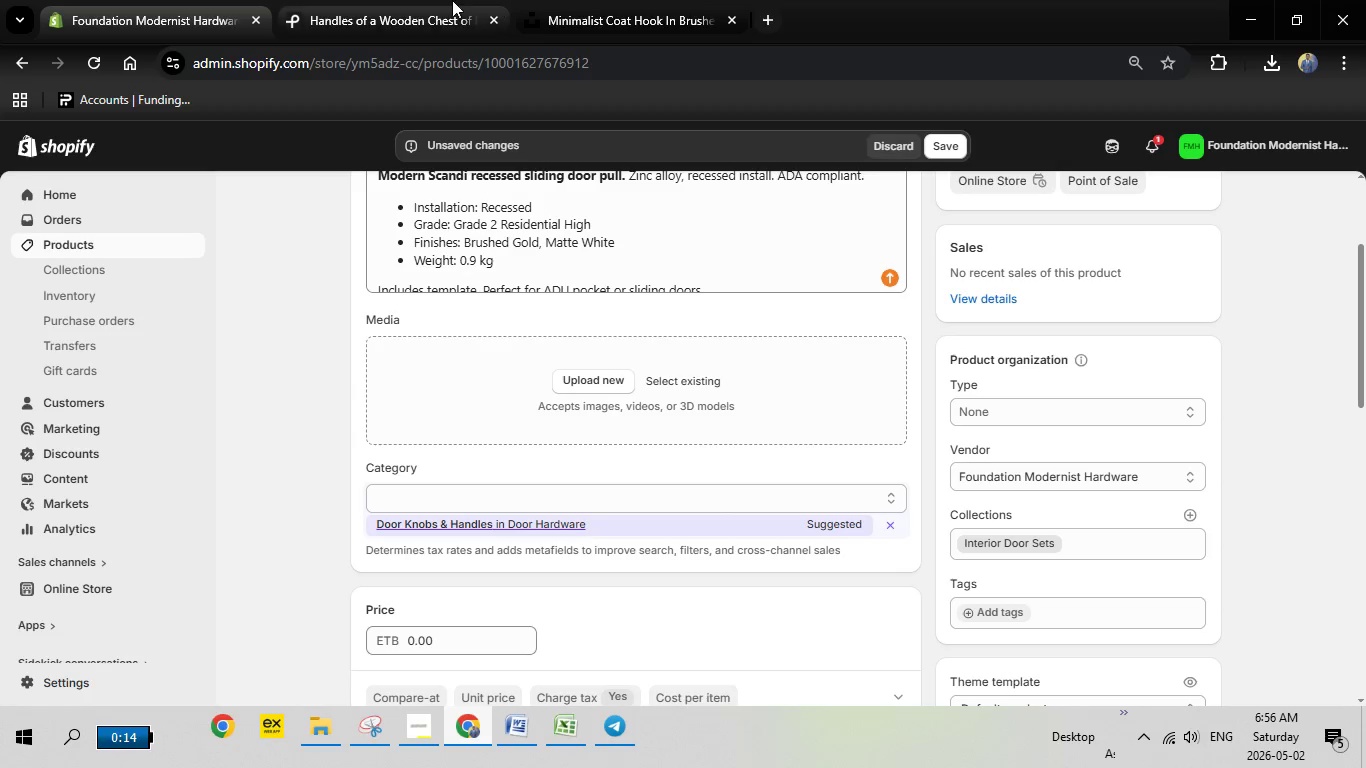 
left_click([448, 0])
 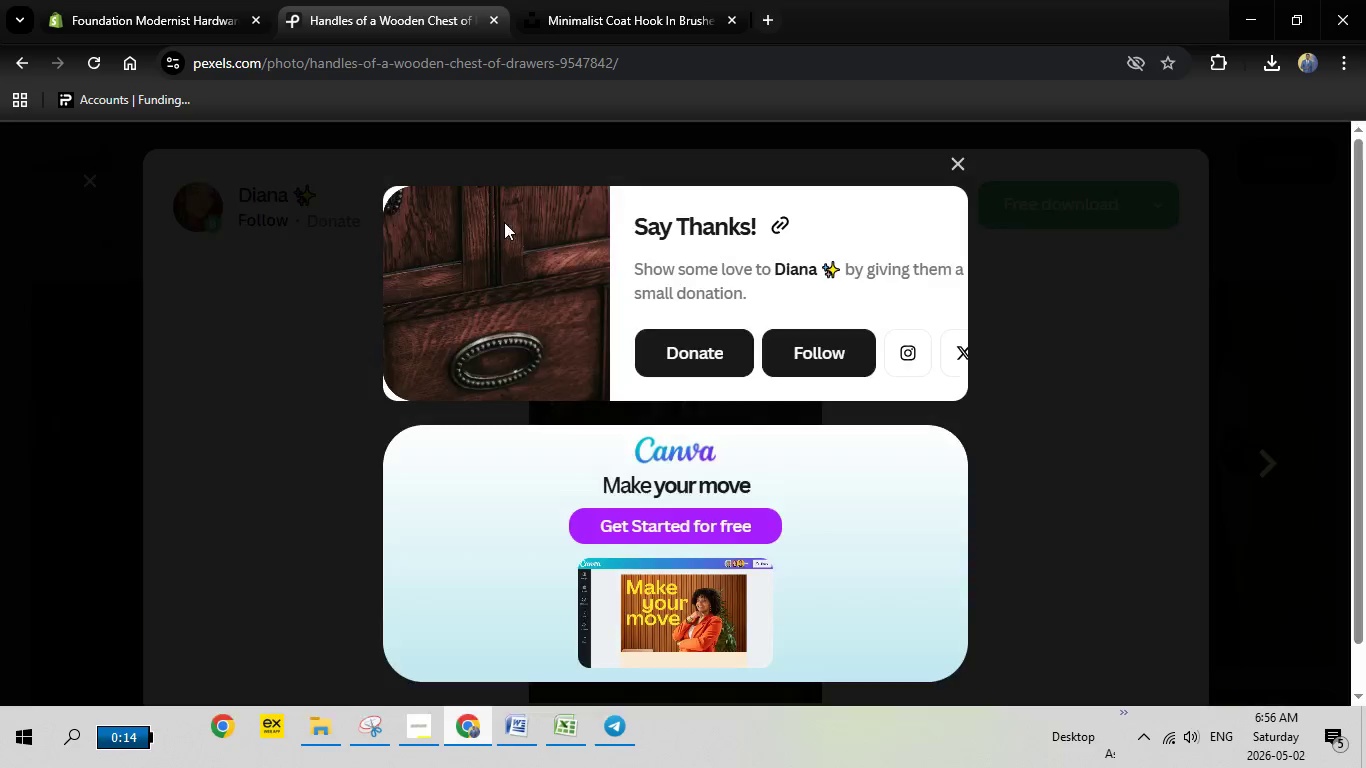 
key(Escape)
 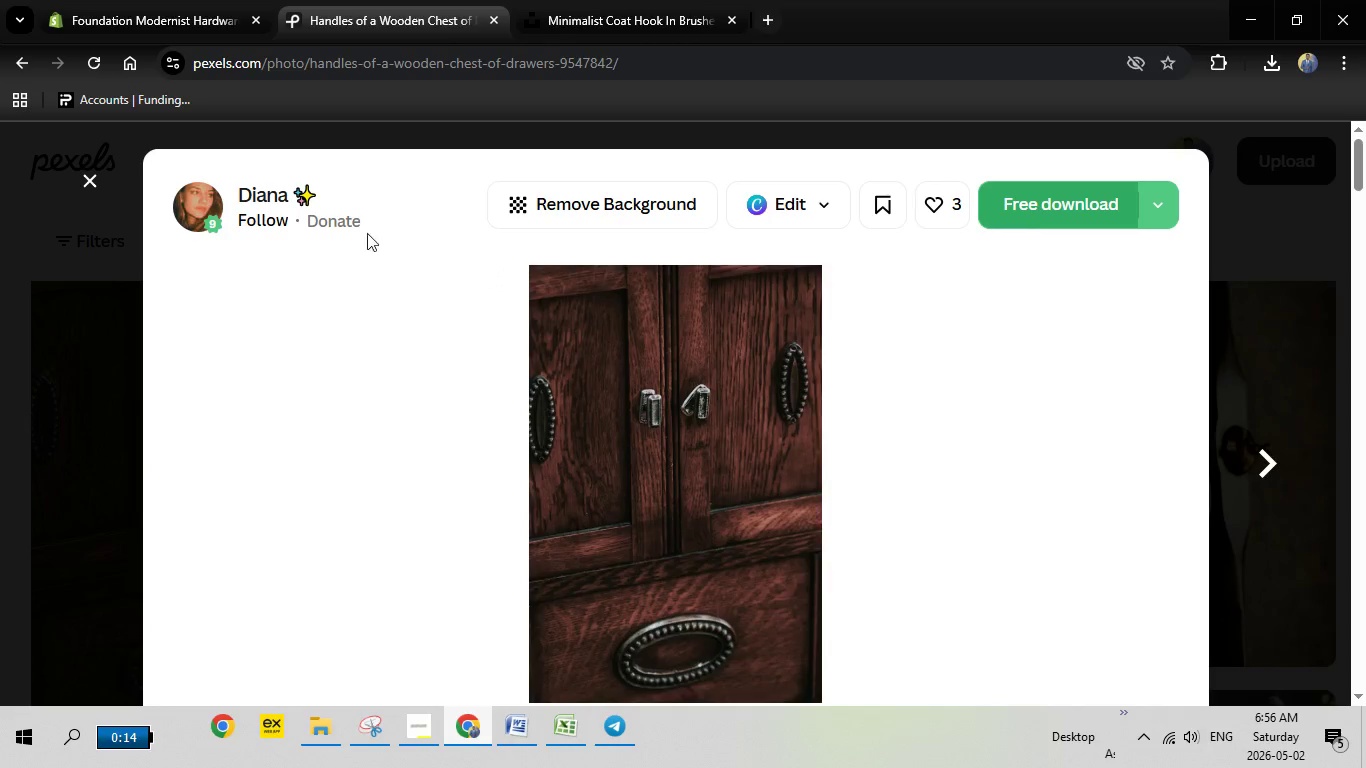 
key(Escape)
 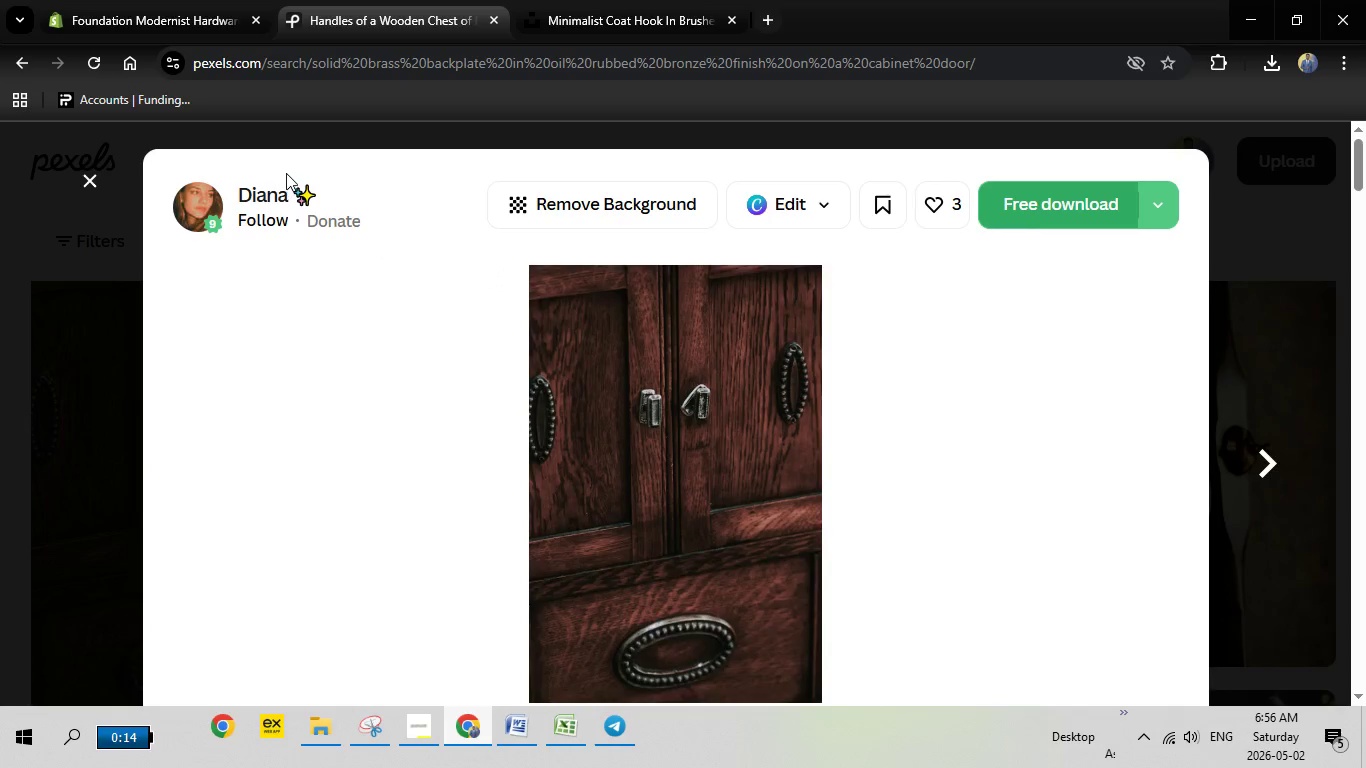 
mouse_move([308, 161])
 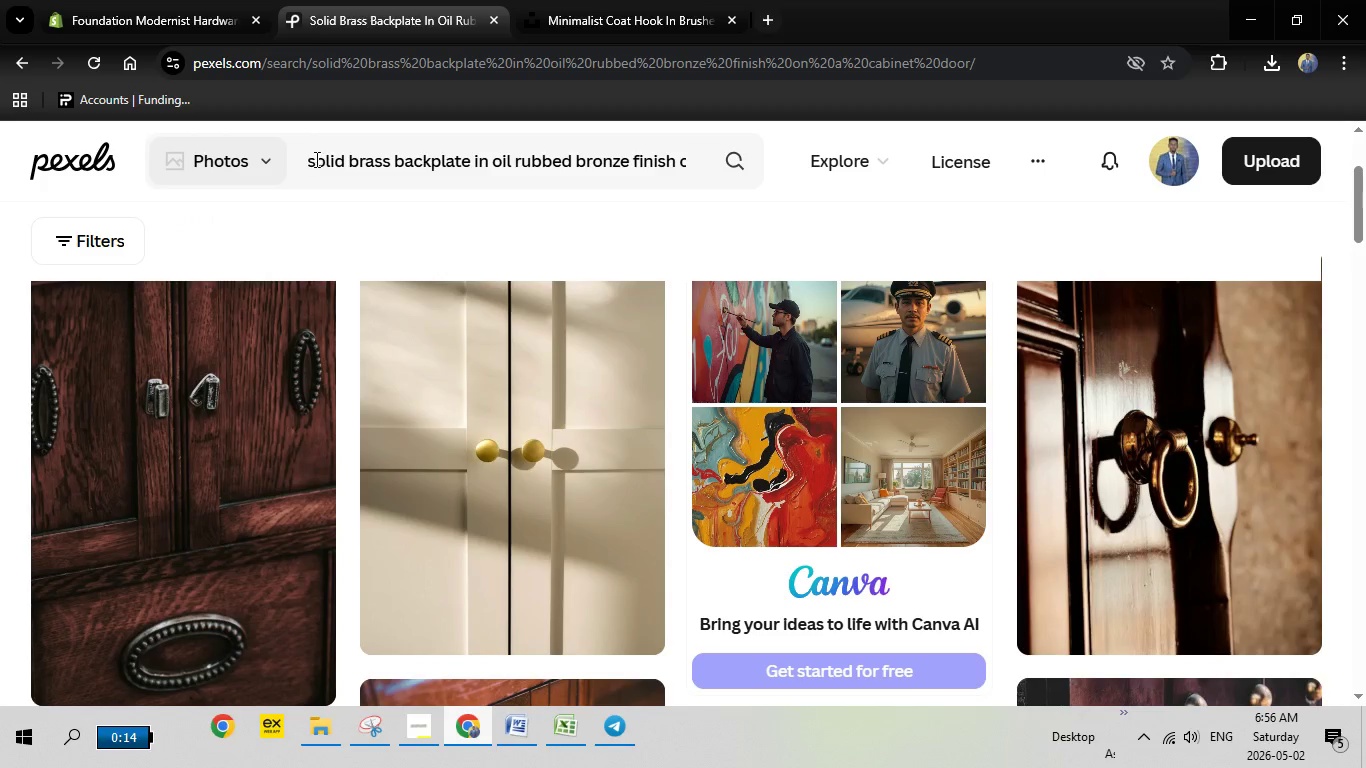 
left_click_drag(start_coordinate=[309, 160], to_coordinate=[902, 178])
 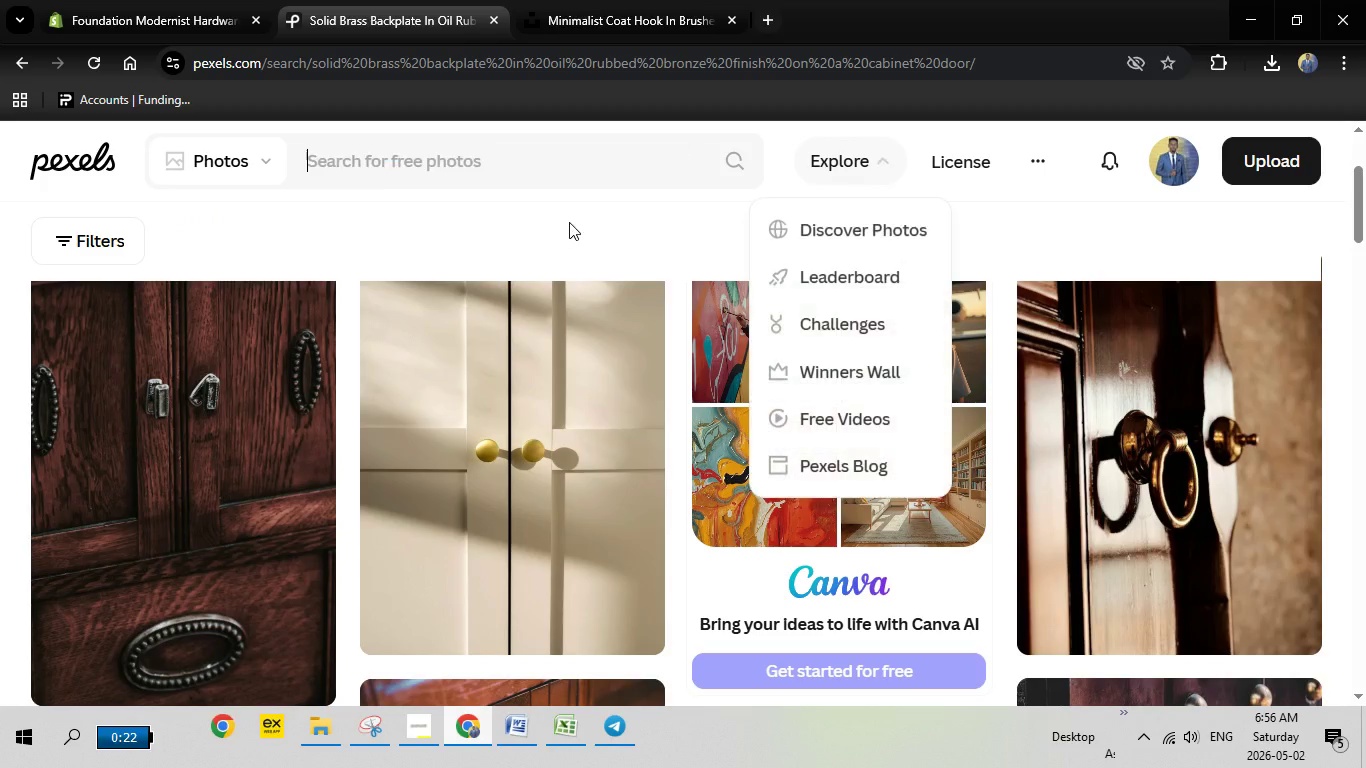 
key(Backspace)
 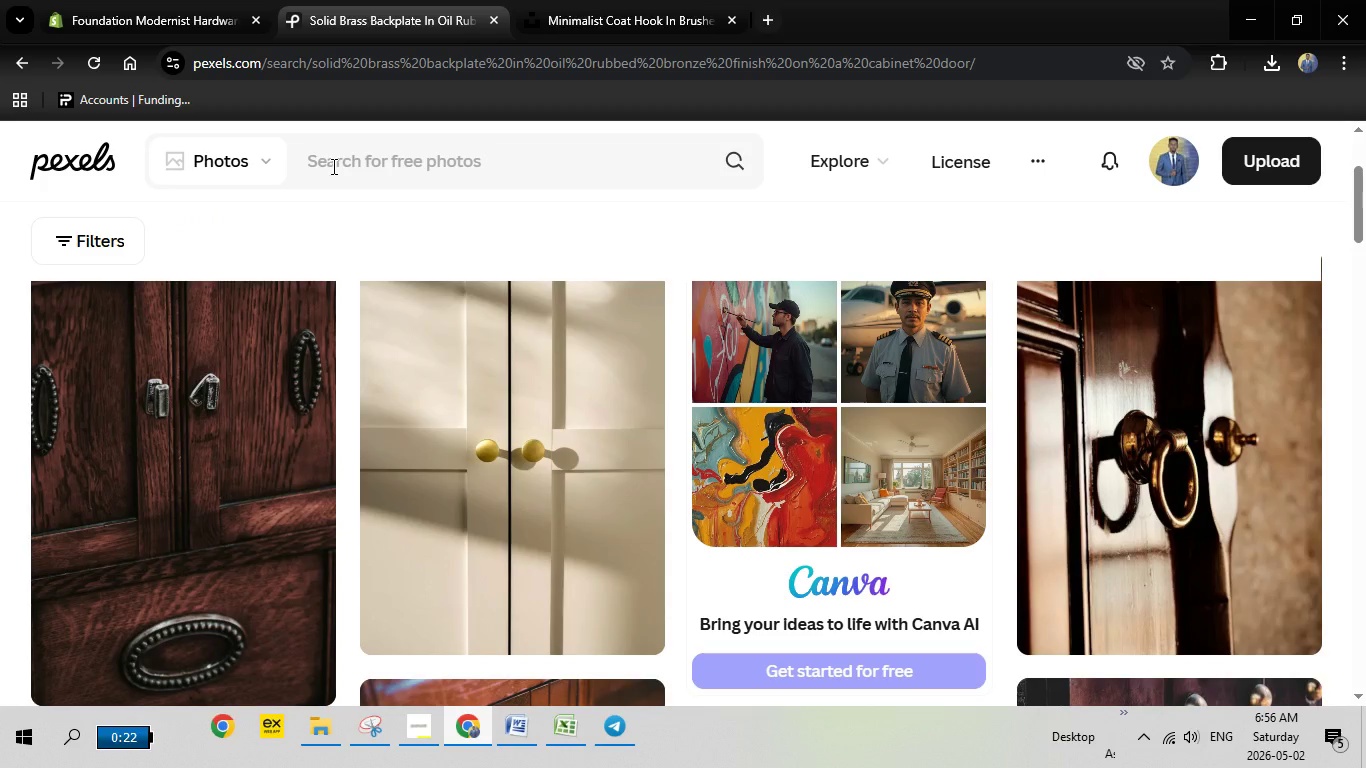 
right_click([332, 166])
 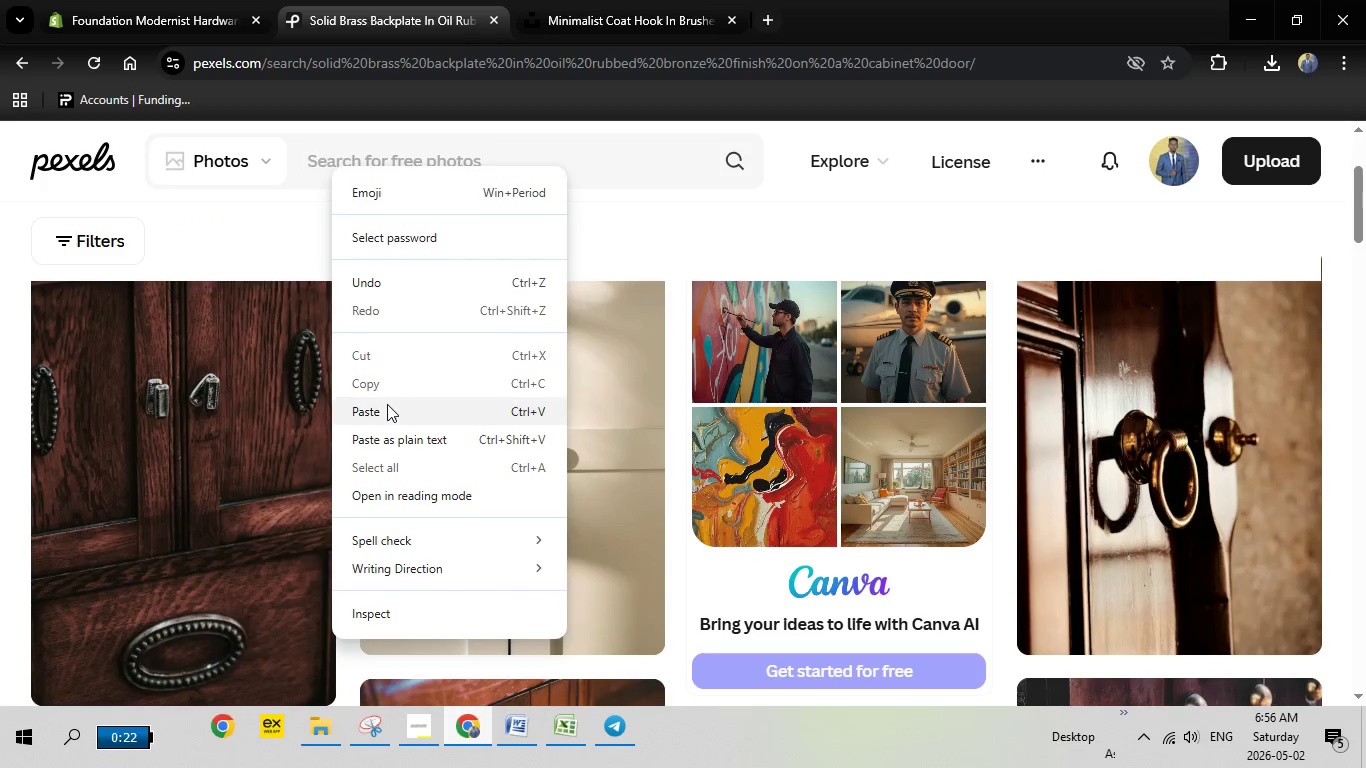 
left_click([387, 404])
 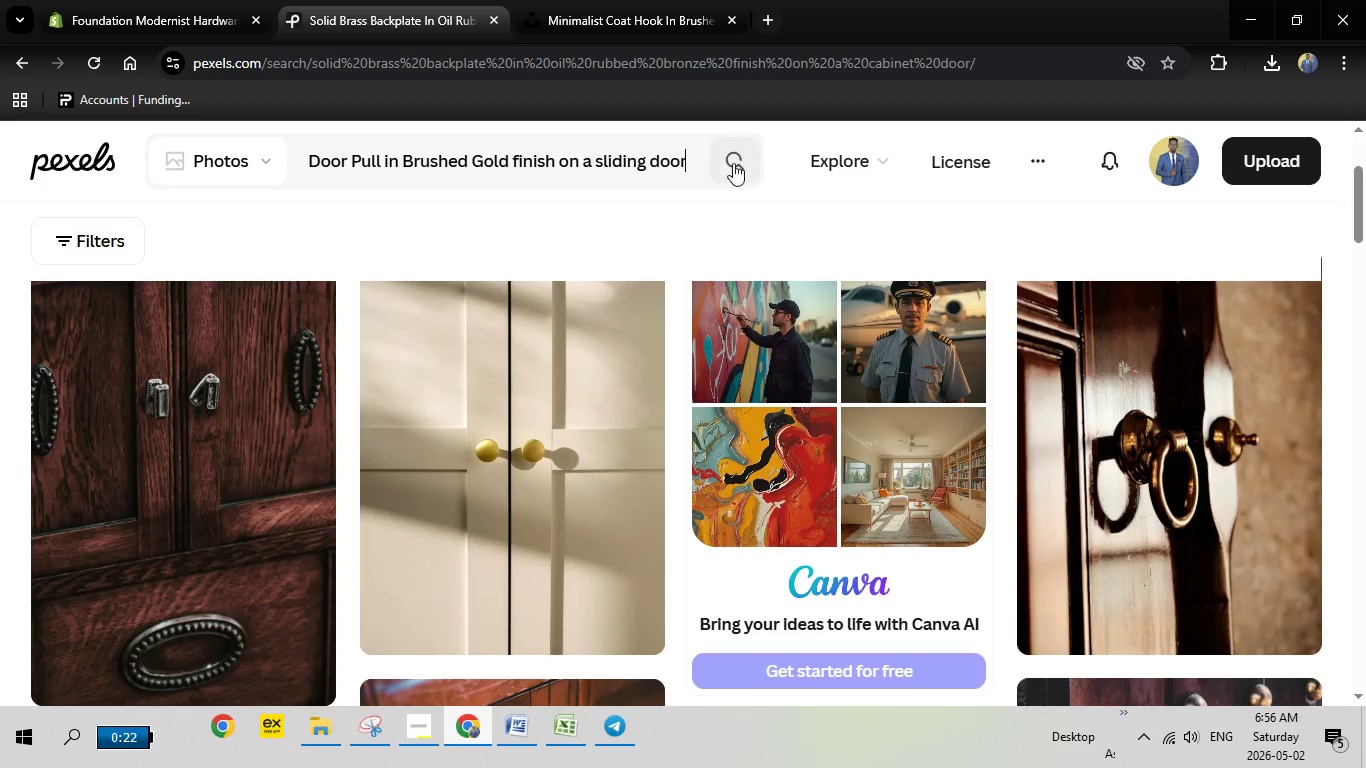 
left_click([731, 161])
 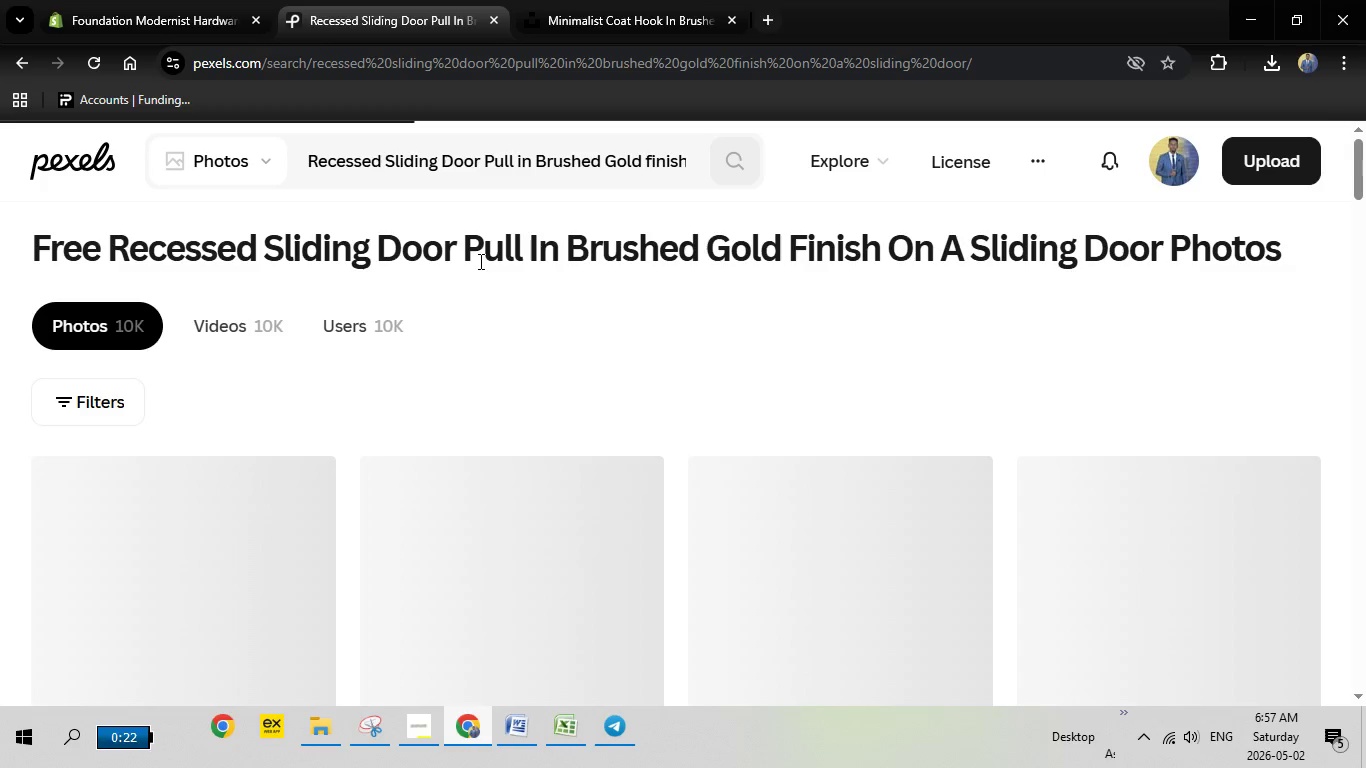 
scroll: coordinate [455, 296], scroll_direction: down, amount: 1.0
 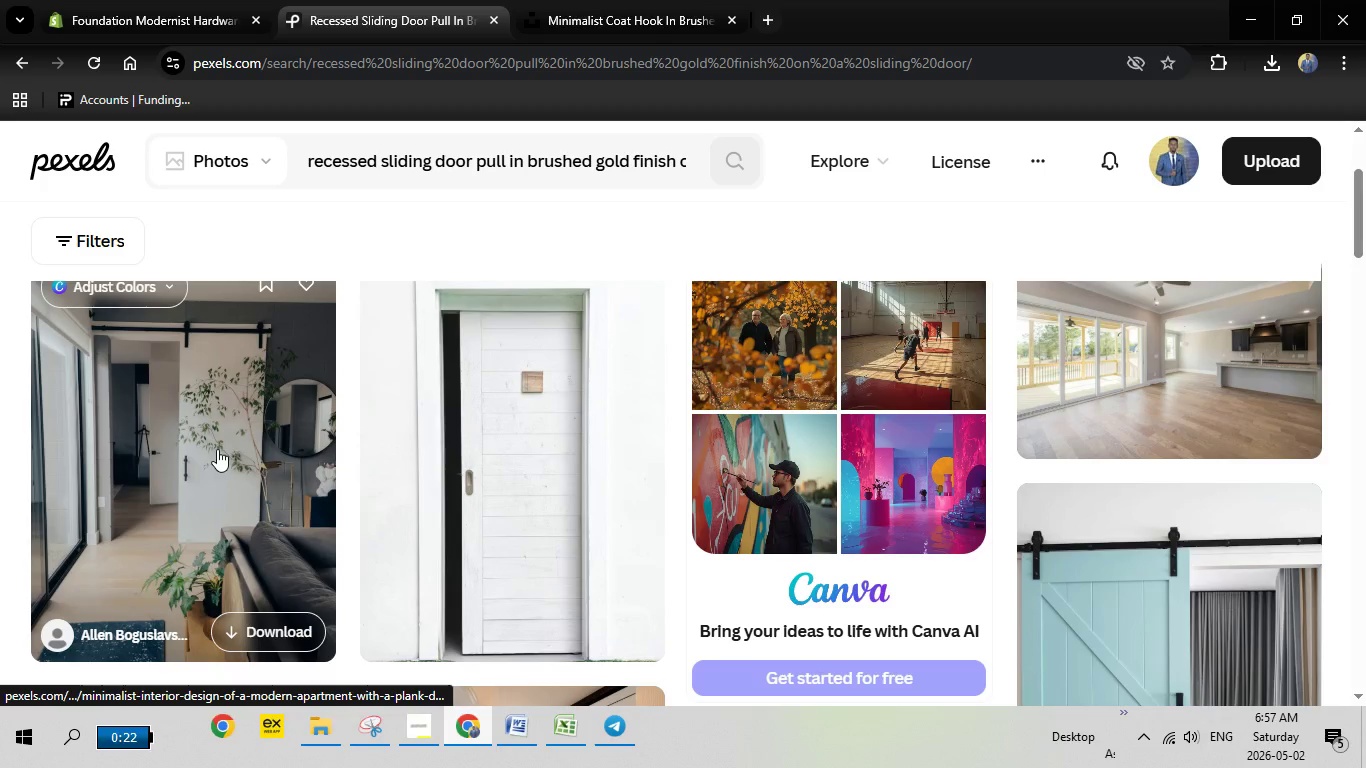 
scroll: coordinate [327, 467], scroll_direction: up, amount: 1.0
 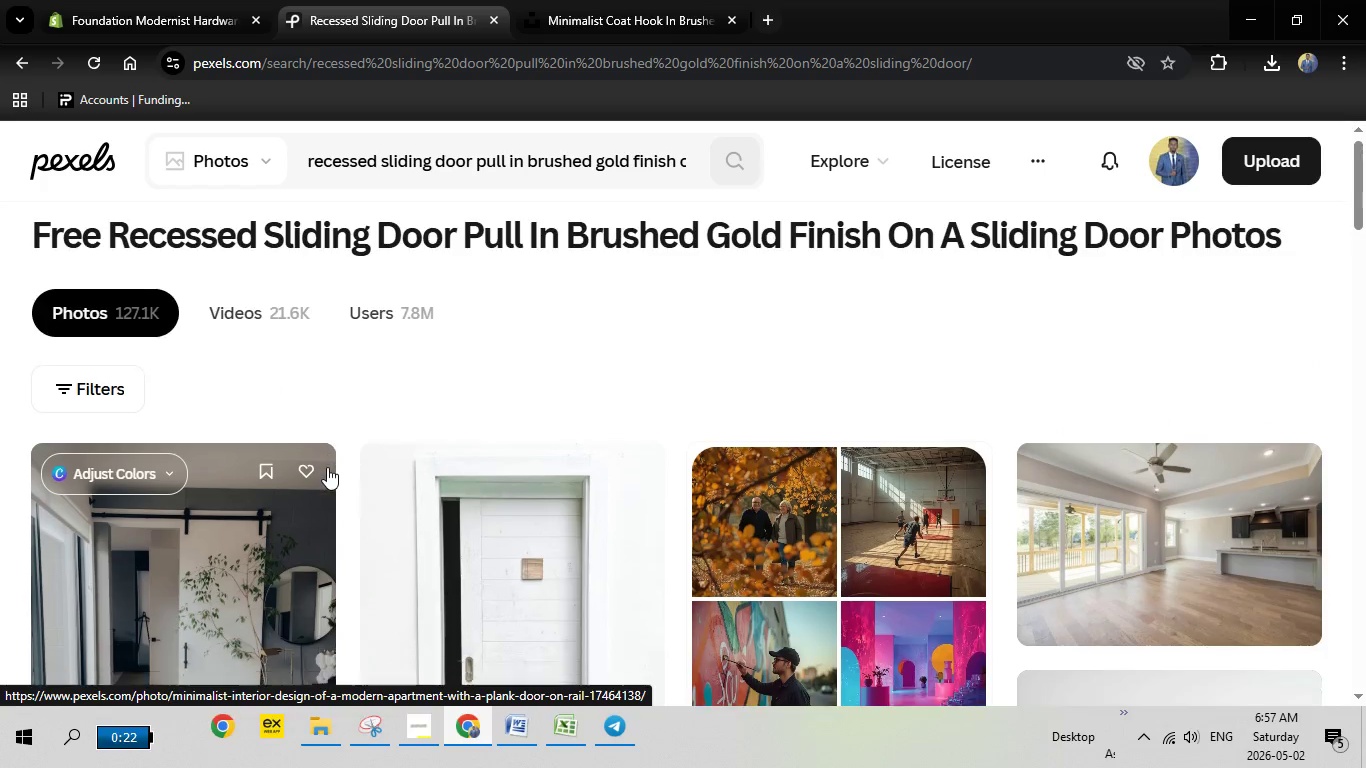 
scroll: coordinate [327, 467], scroll_direction: none, amount: 0.0
 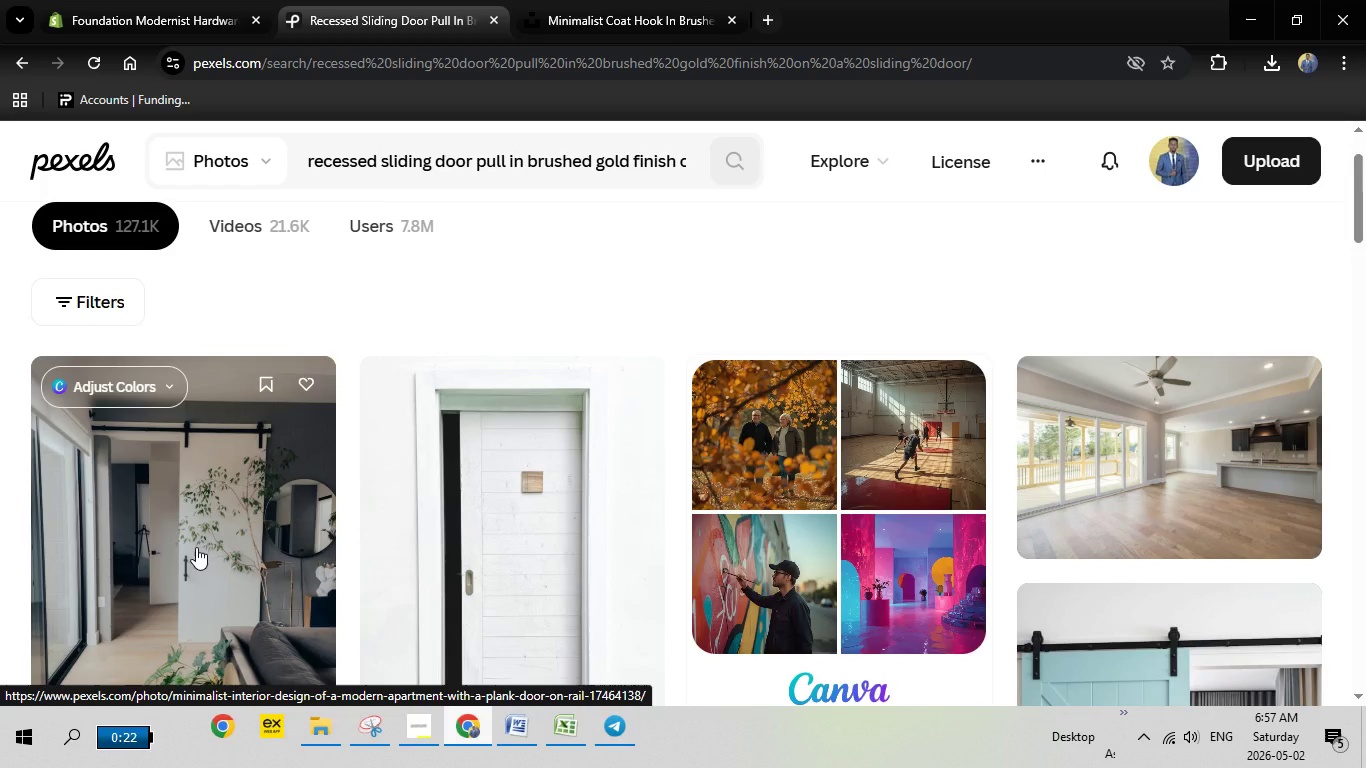 
left_click([196, 547])
 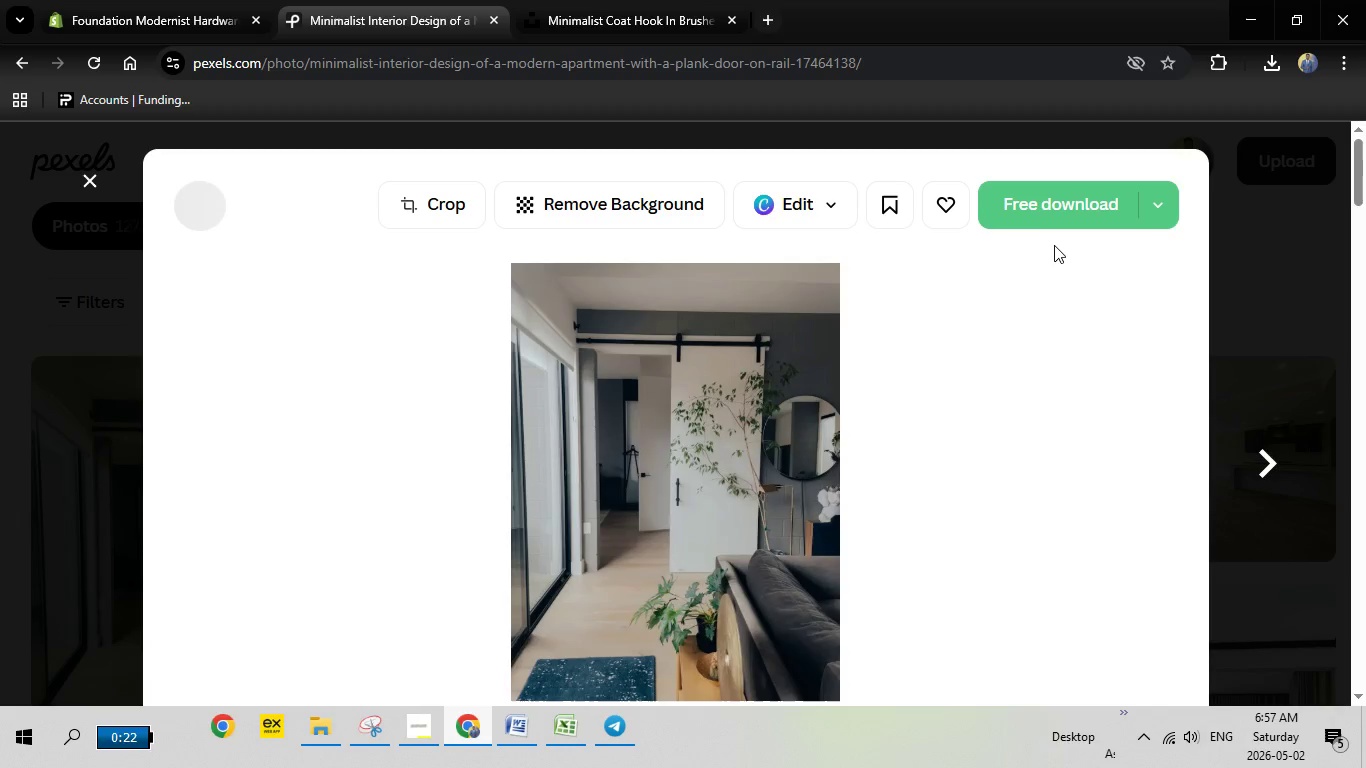 
left_click([1050, 200])
 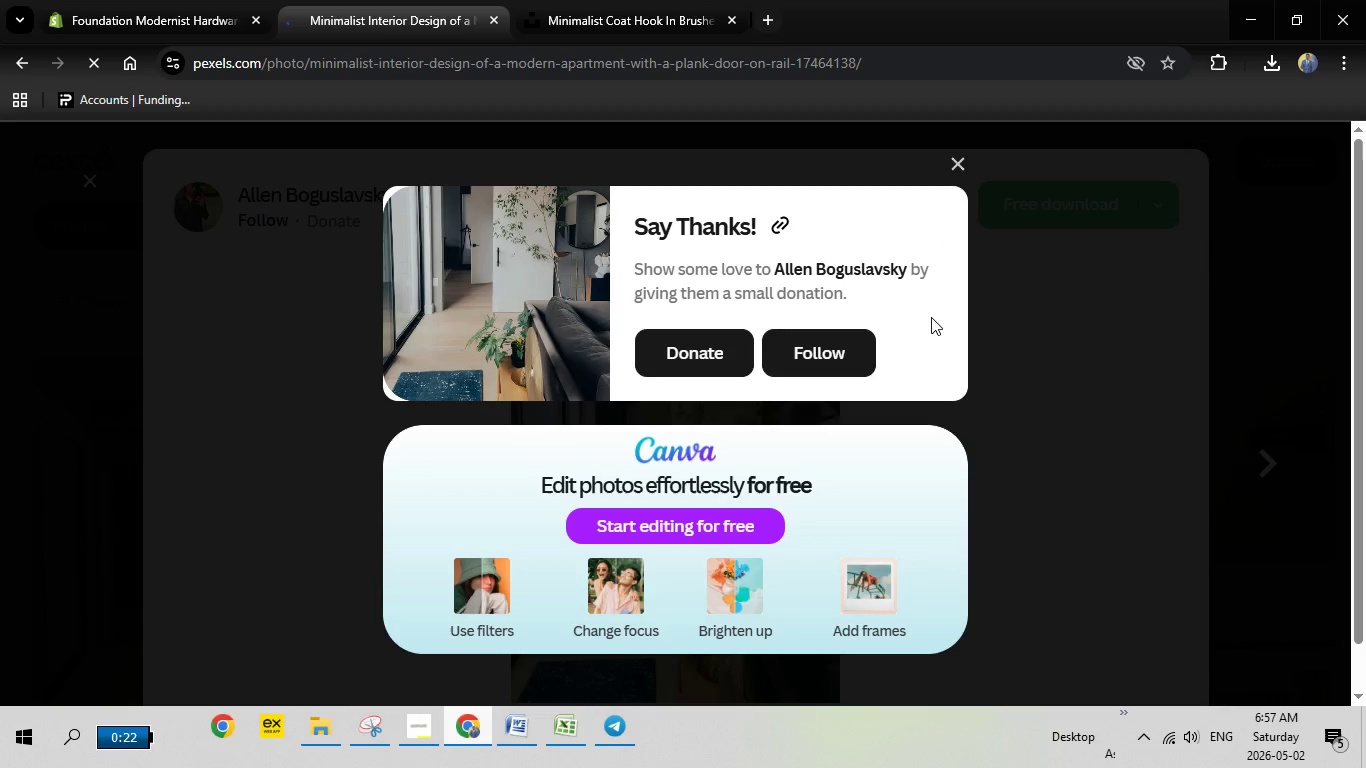 
mouse_move([1090, 478])
 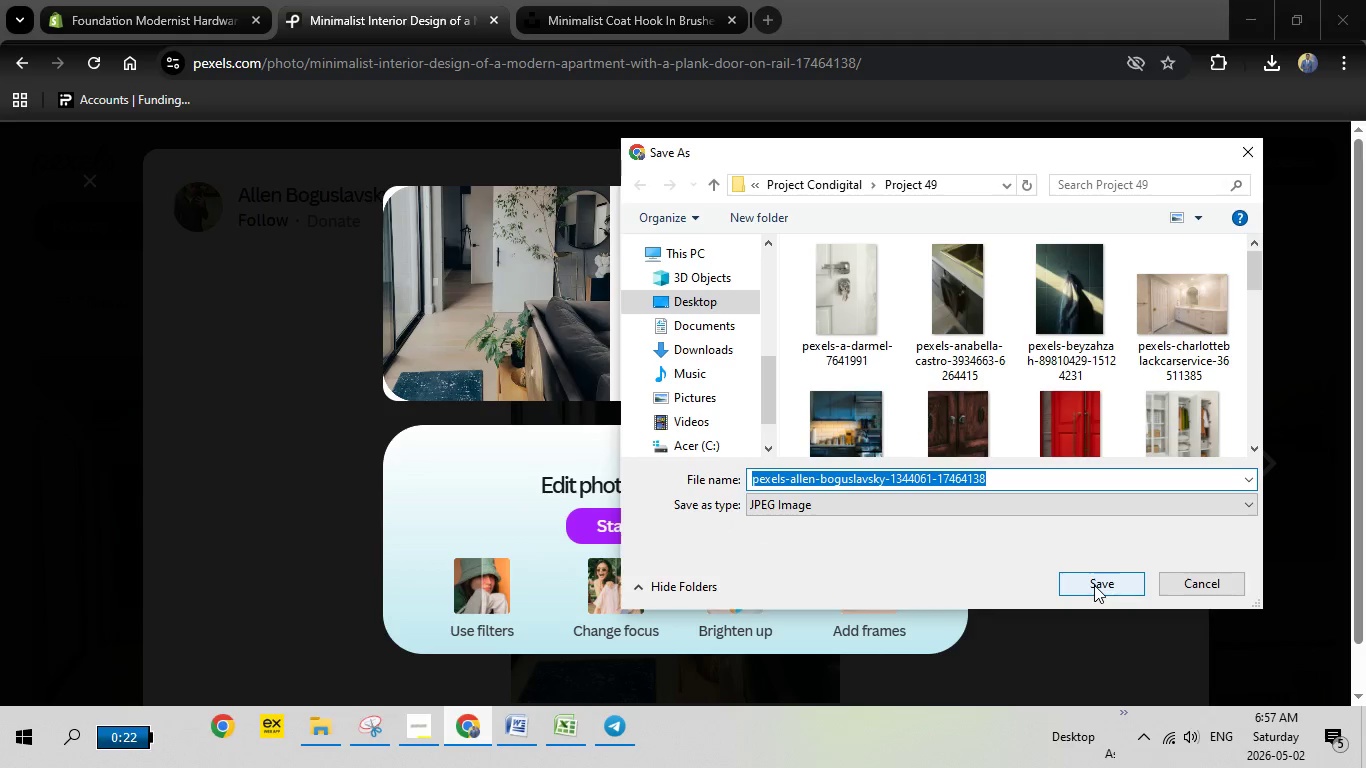 
left_click([1094, 585])
 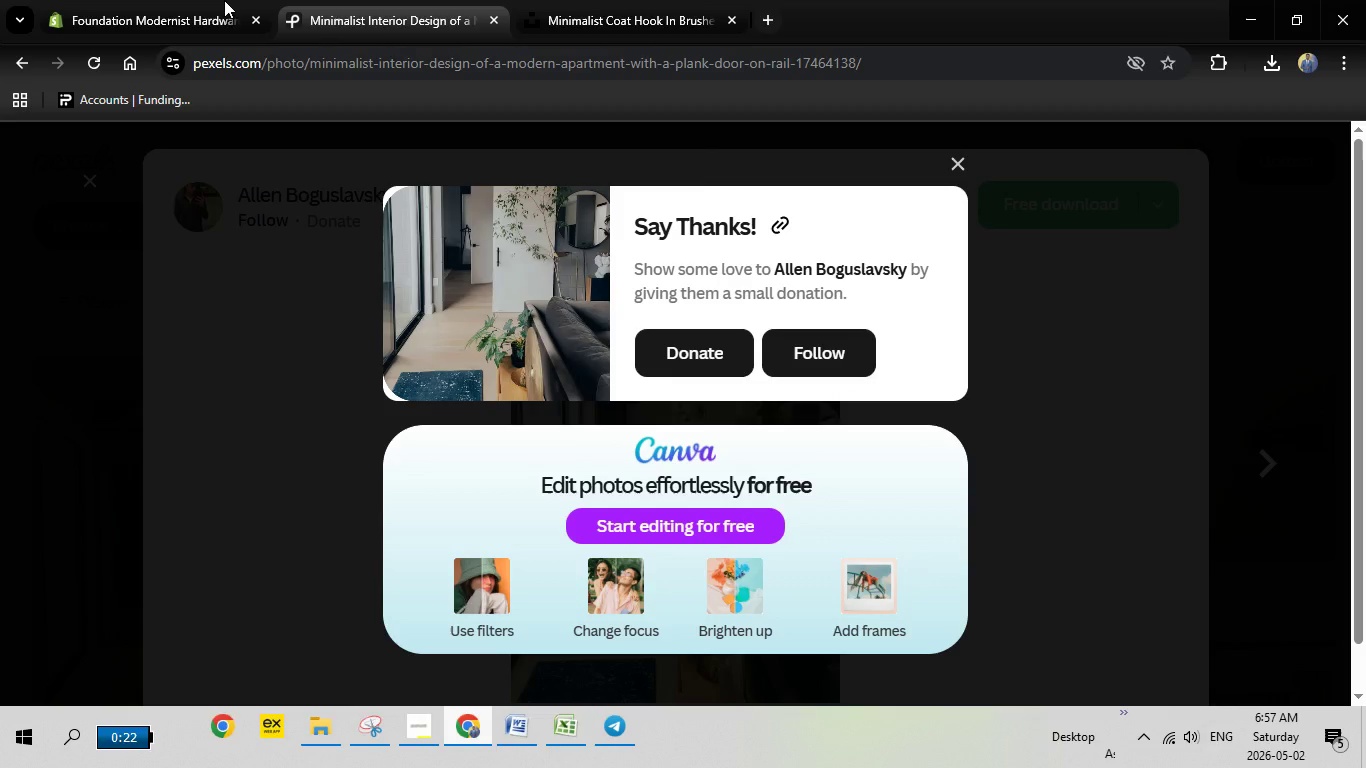 
left_click([200, 0])
 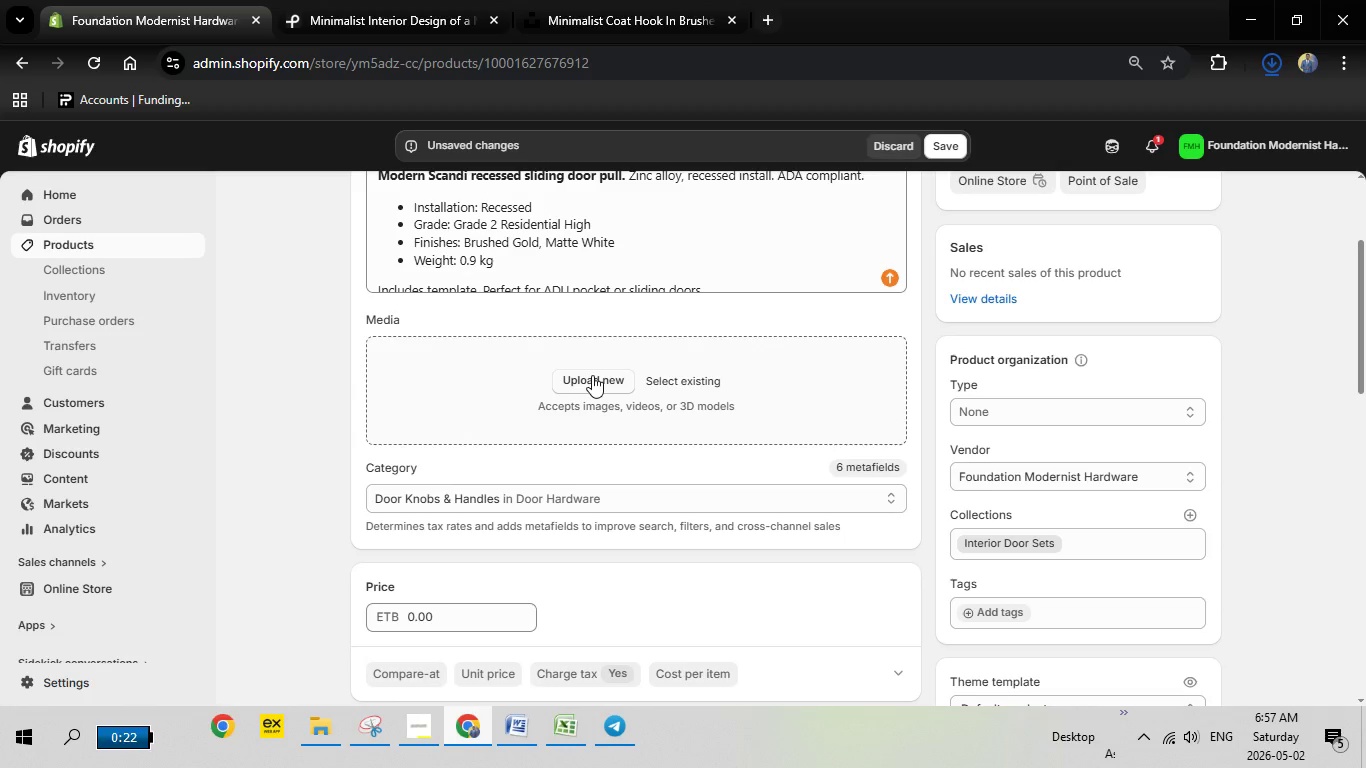 
left_click([589, 378])
 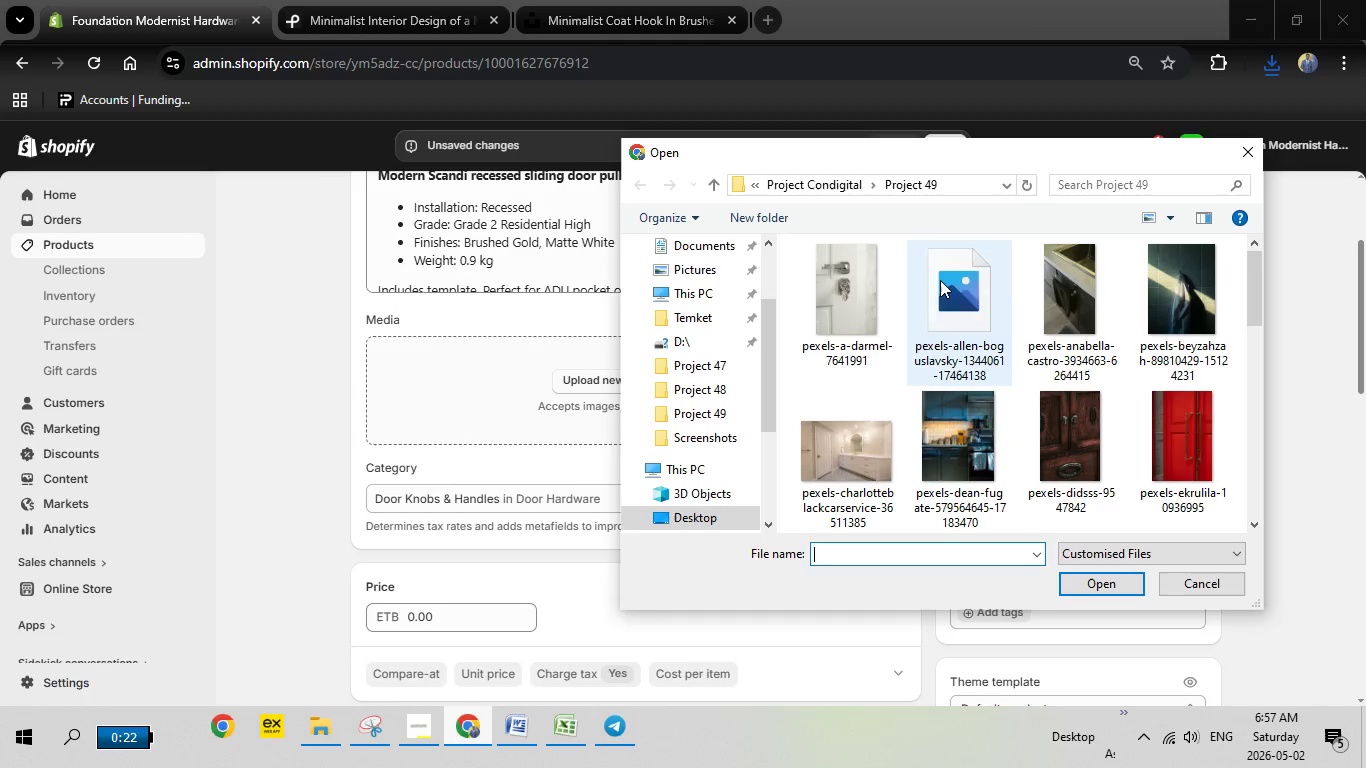 
wait(7.67)
 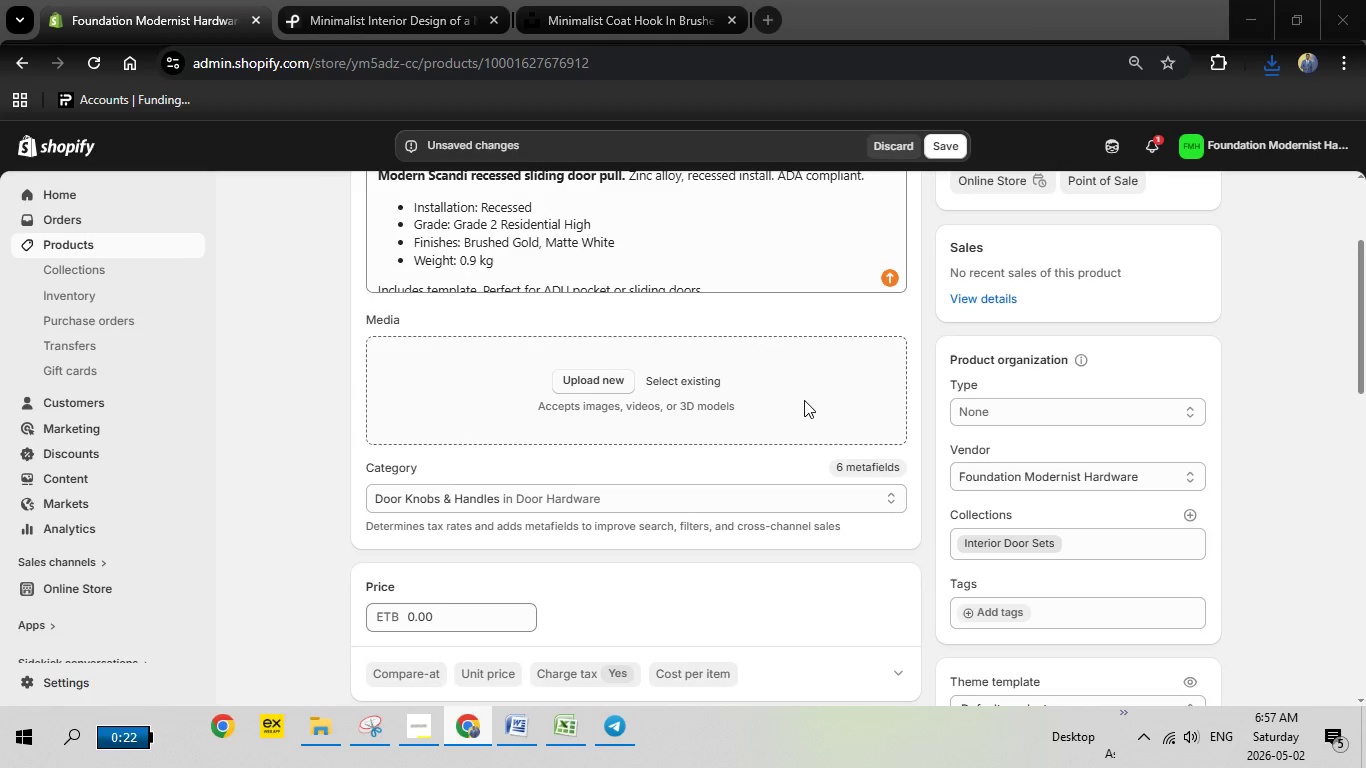 
double_click([940, 280])
 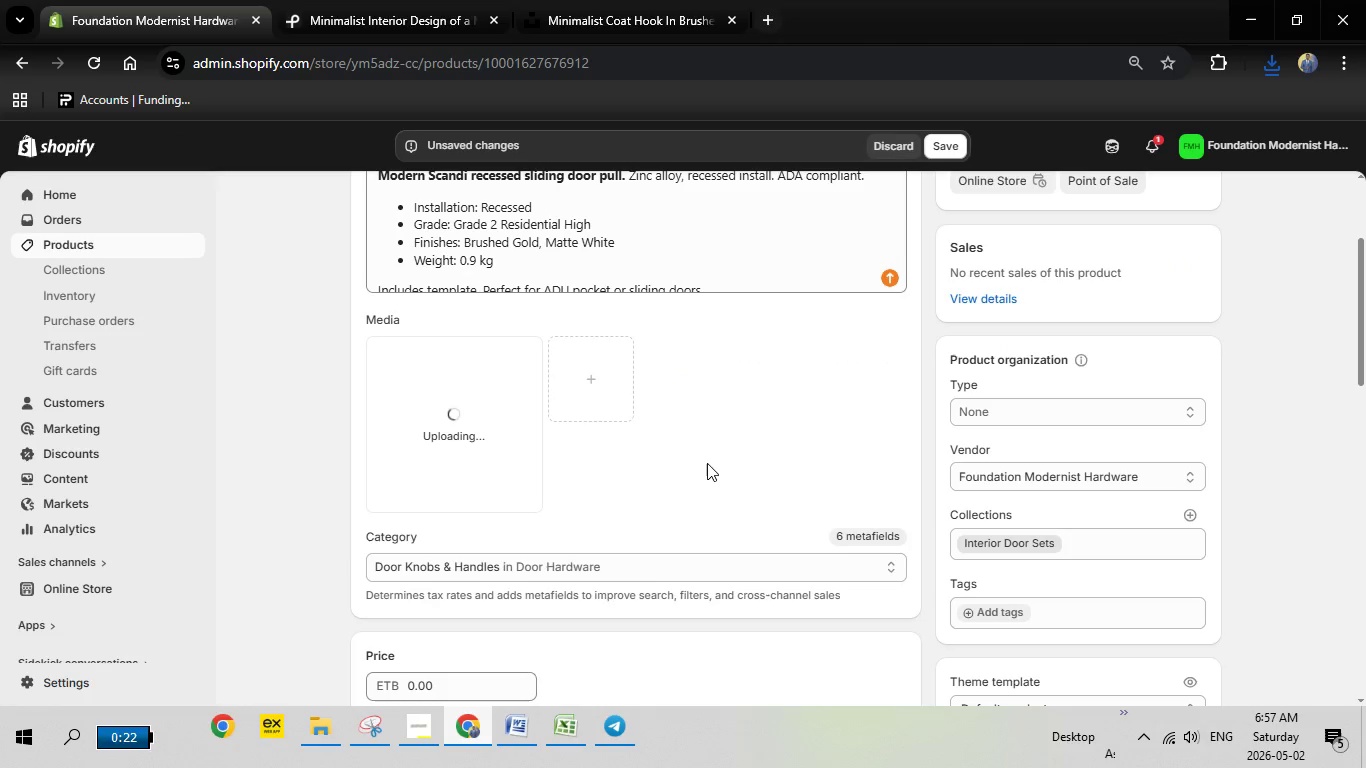 
wait(9.31)
 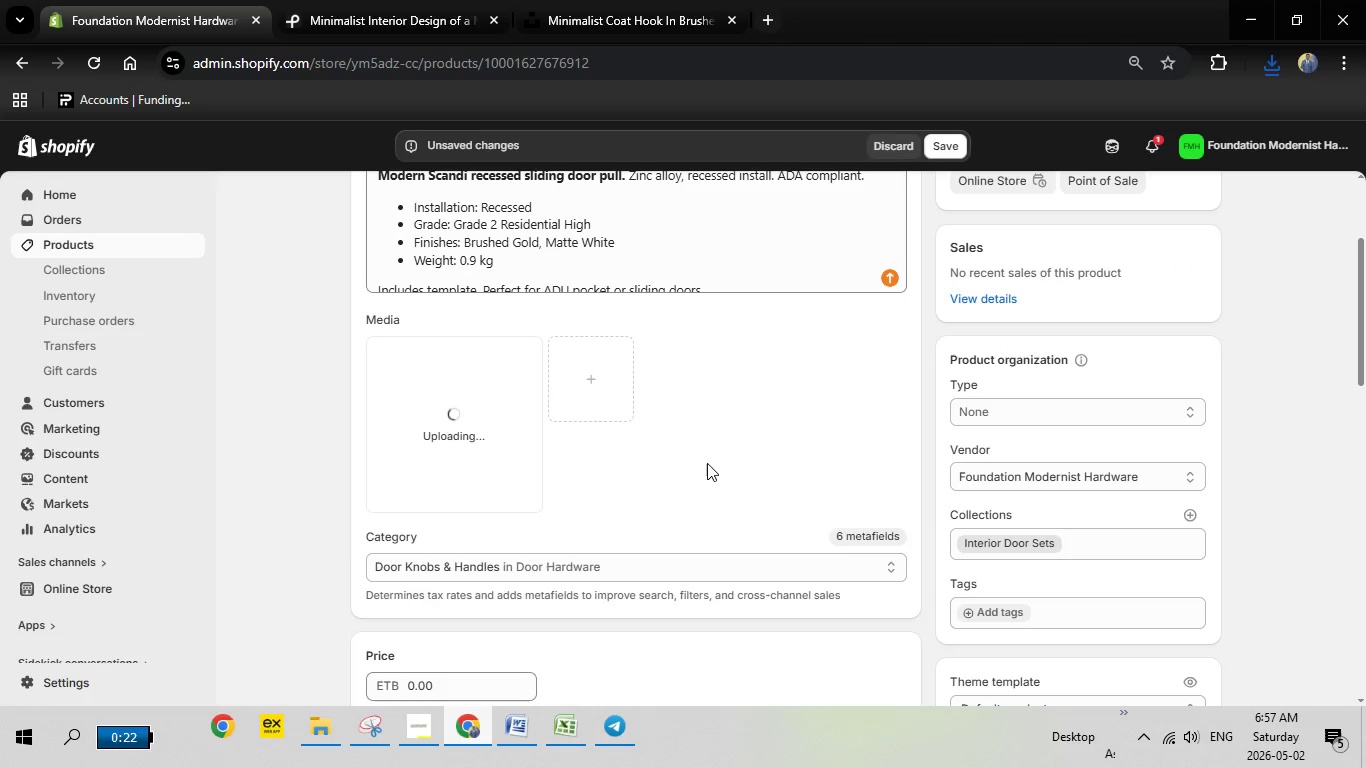 
left_click([496, 433])
 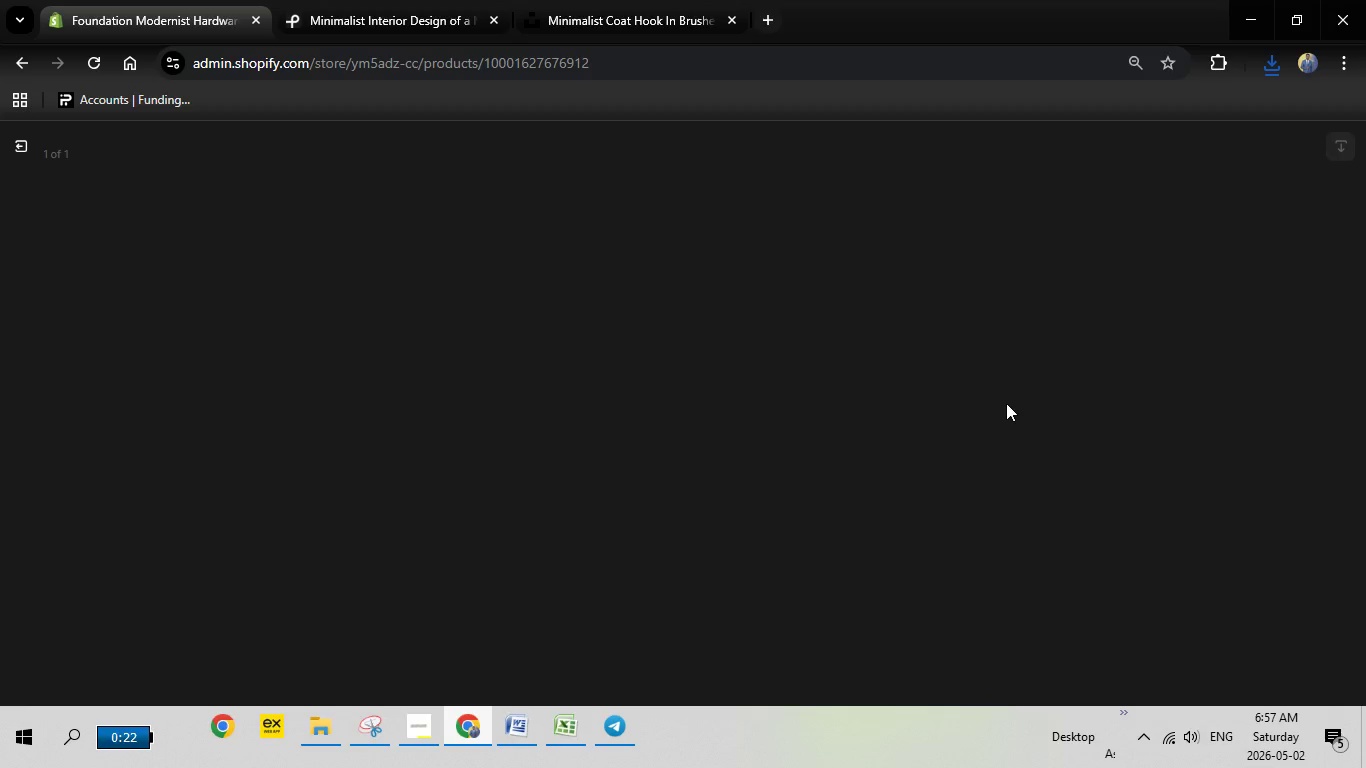 
wait(7.3)
 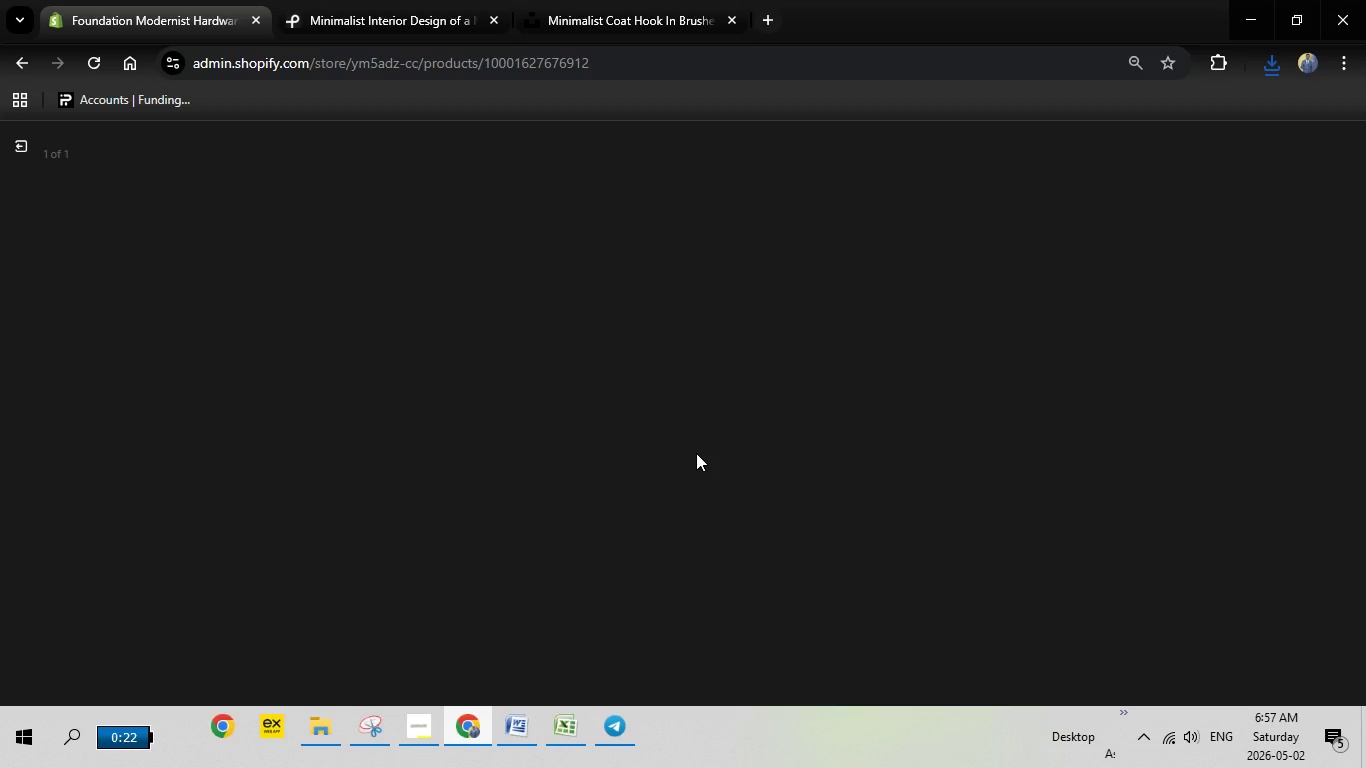 
left_click([1112, 345])
 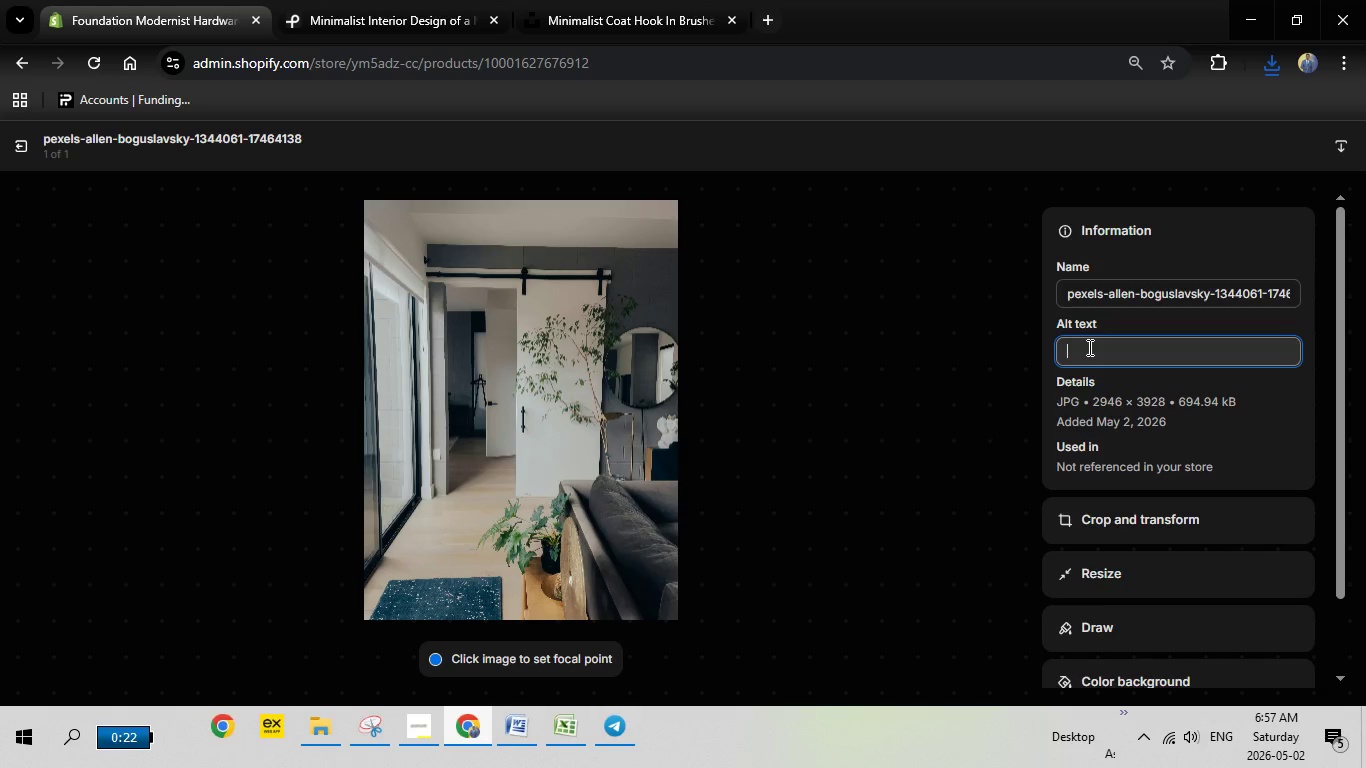 
right_click([1088, 347])
 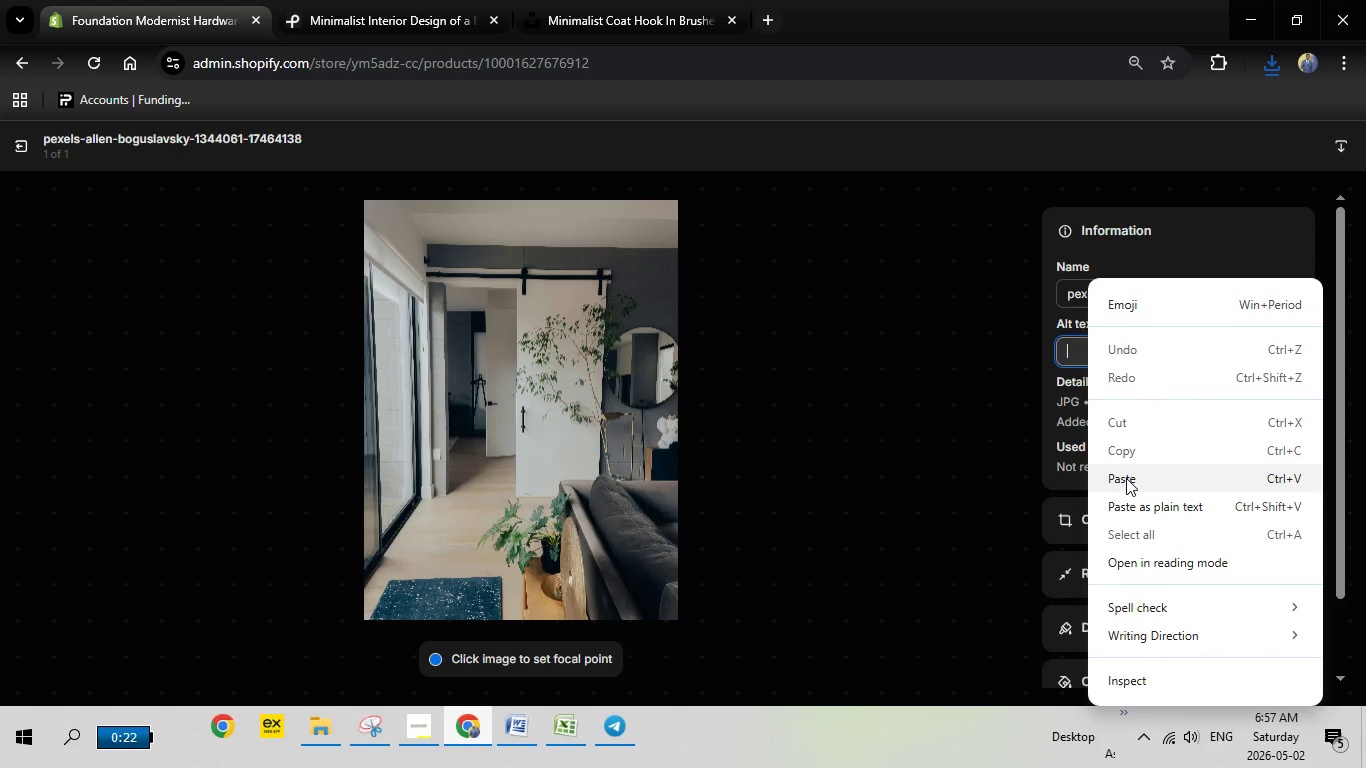 
left_click([1126, 478])
 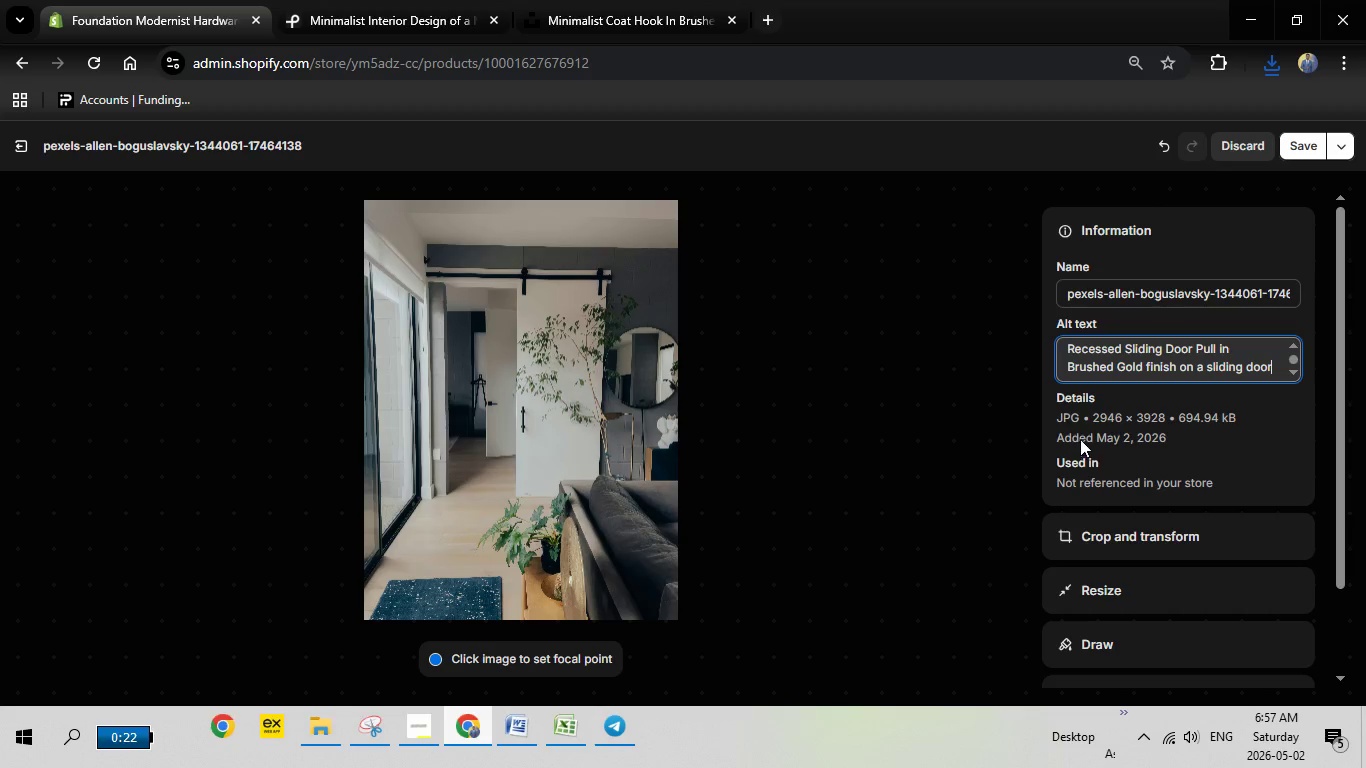 
wait(7.69)
 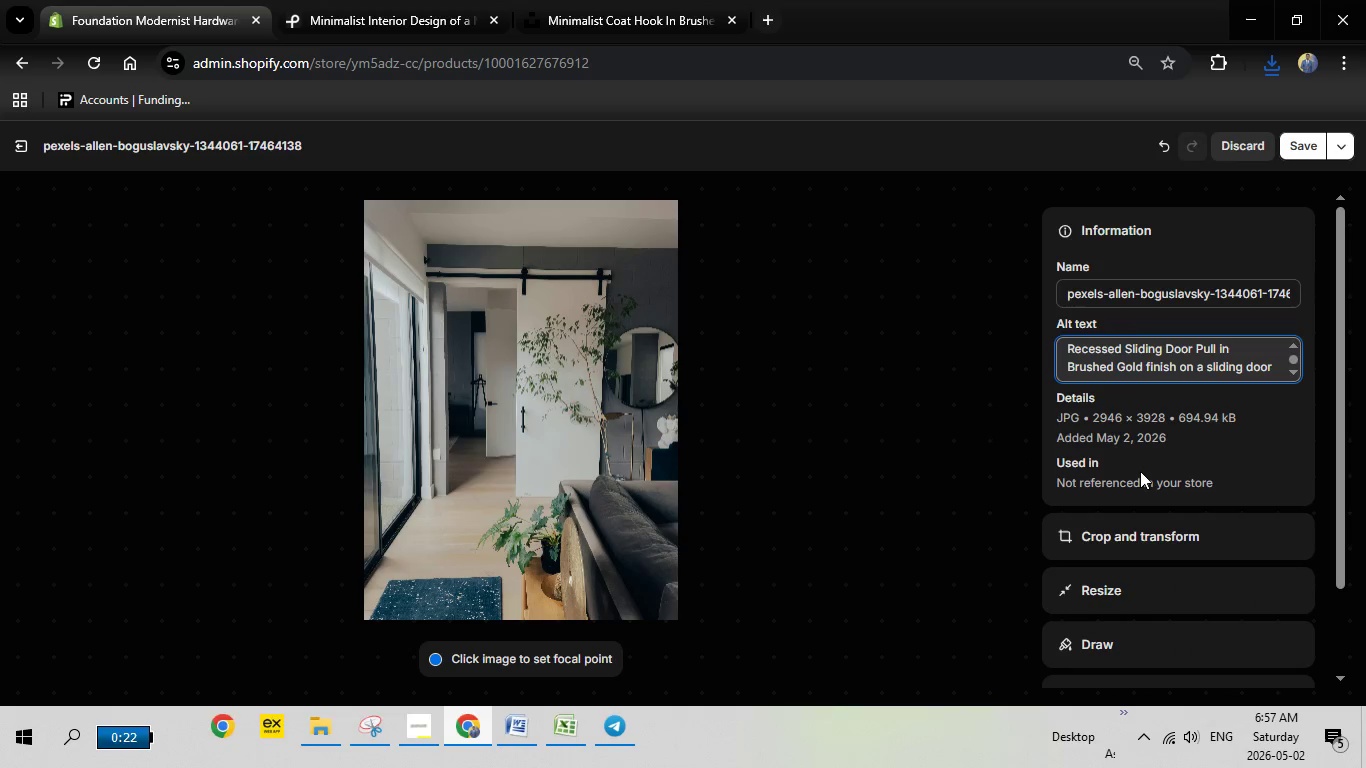 
left_click([1294, 146])
 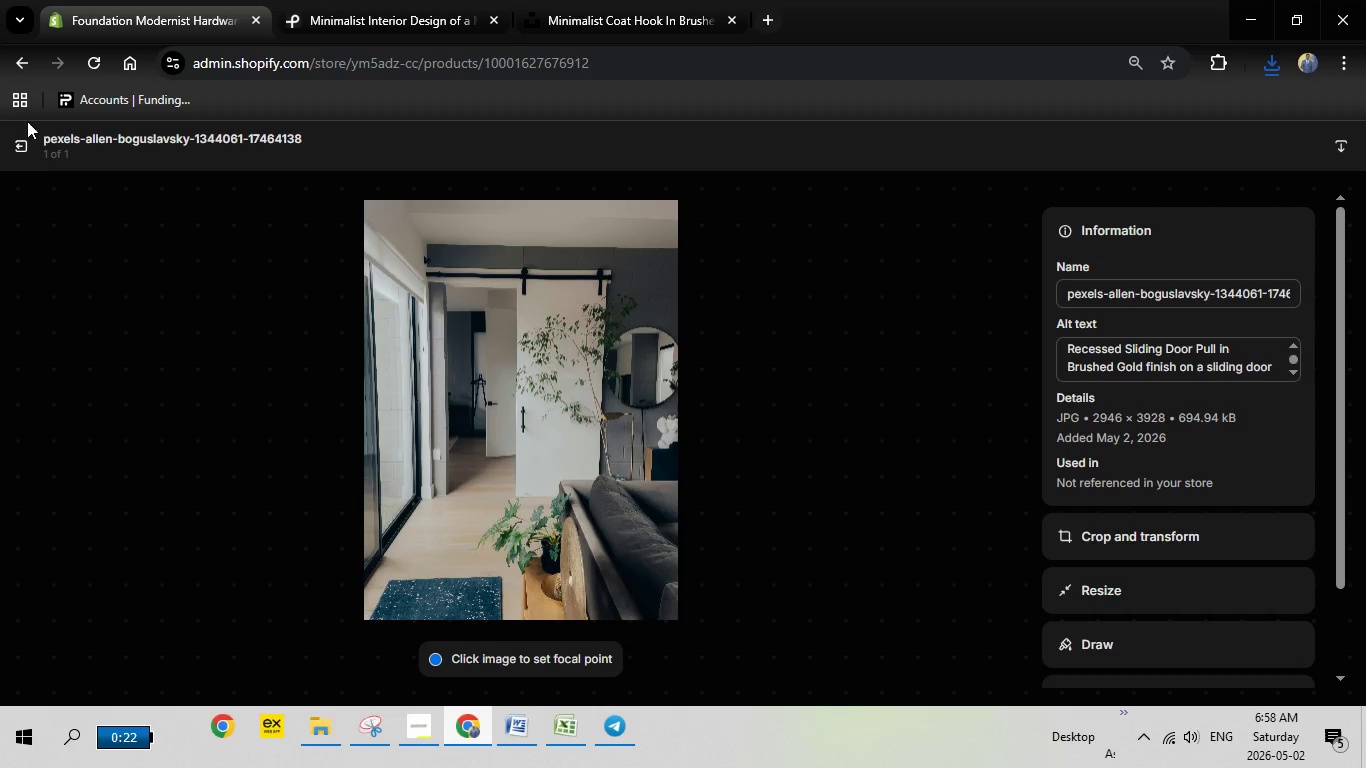 
left_click([24, 145])
 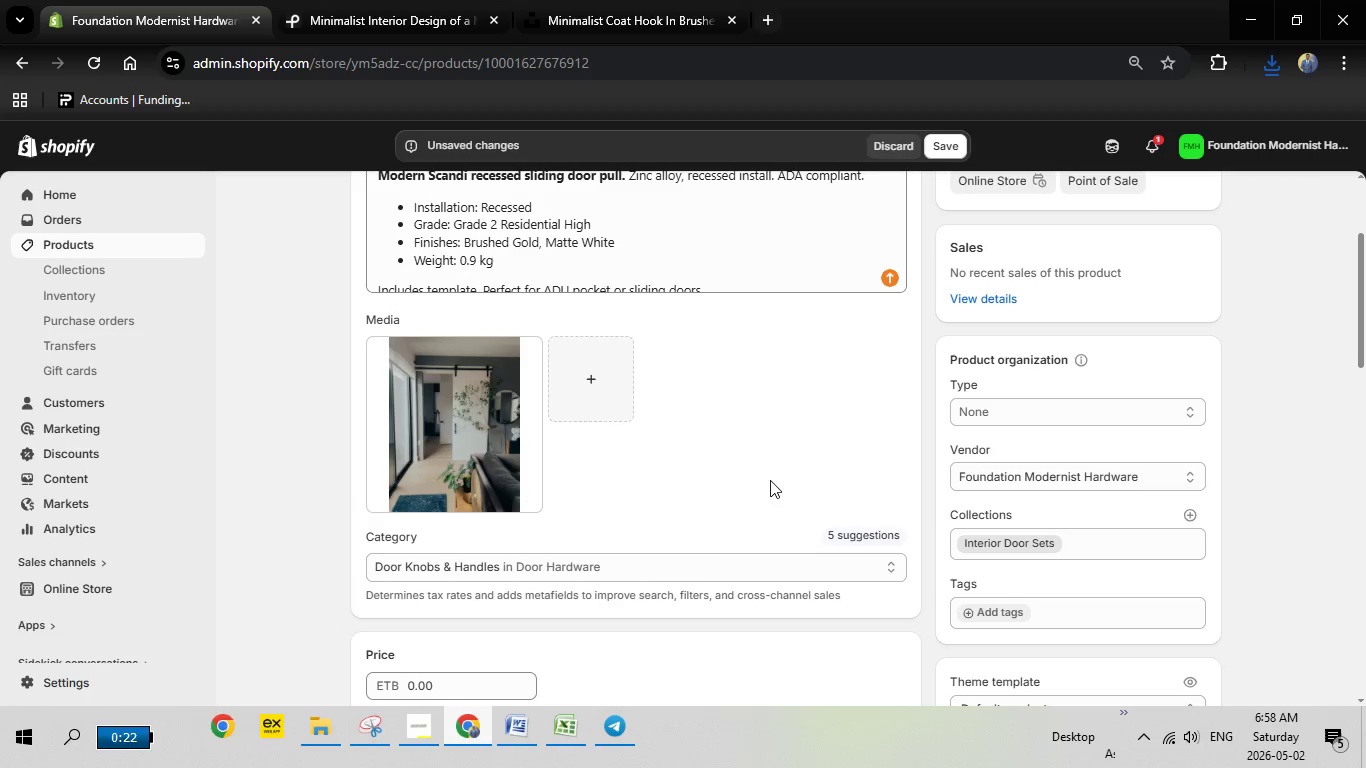 
left_click([513, 735])
 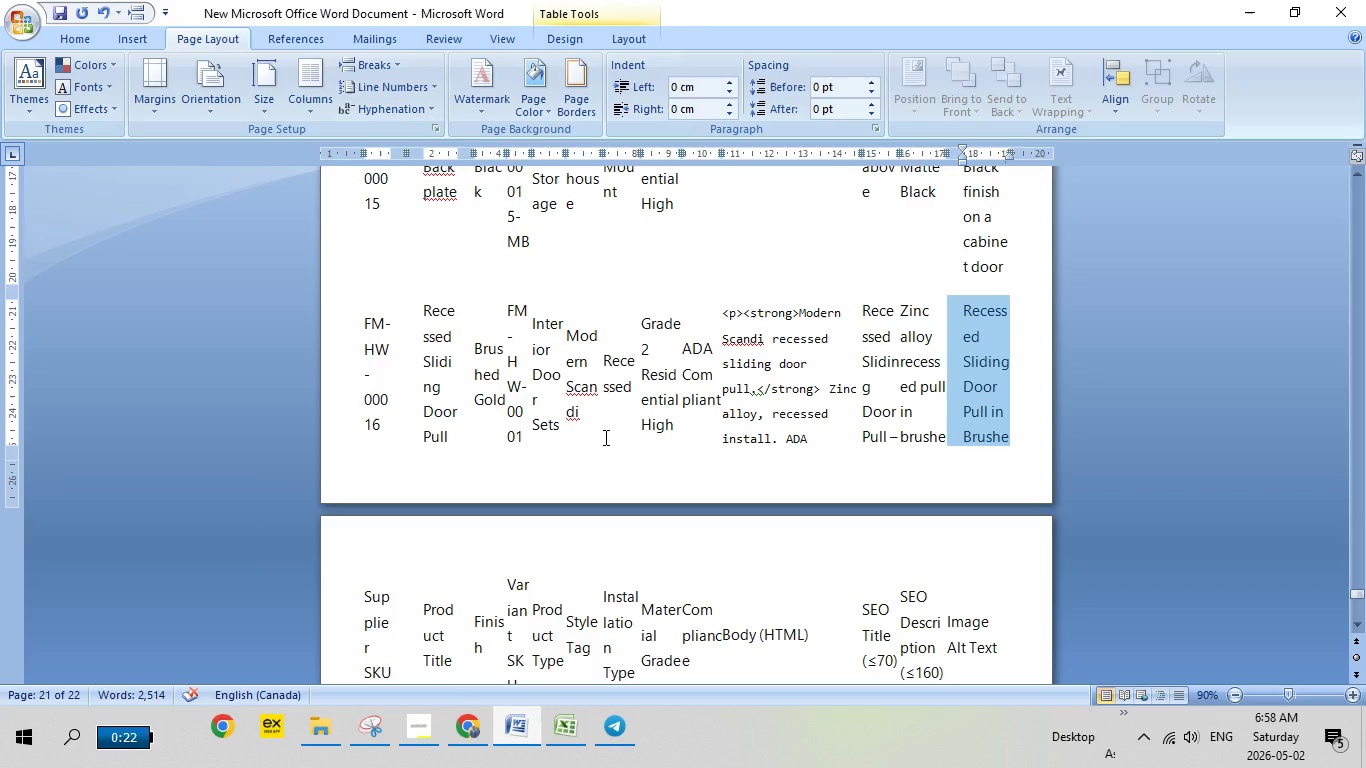 
scroll: coordinate [604, 437], scroll_direction: none, amount: 0.0
 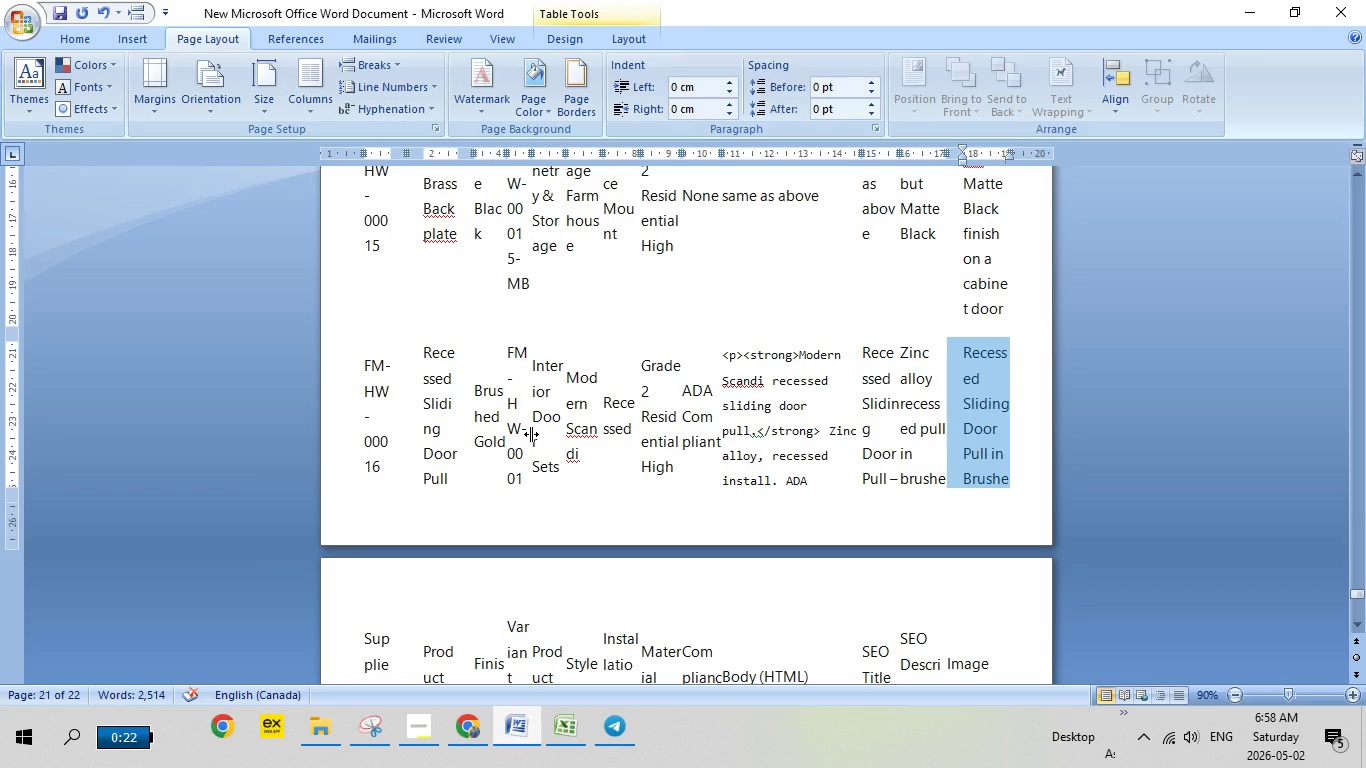 
scroll: coordinate [602, 424], scroll_direction: up, amount: 14.0
 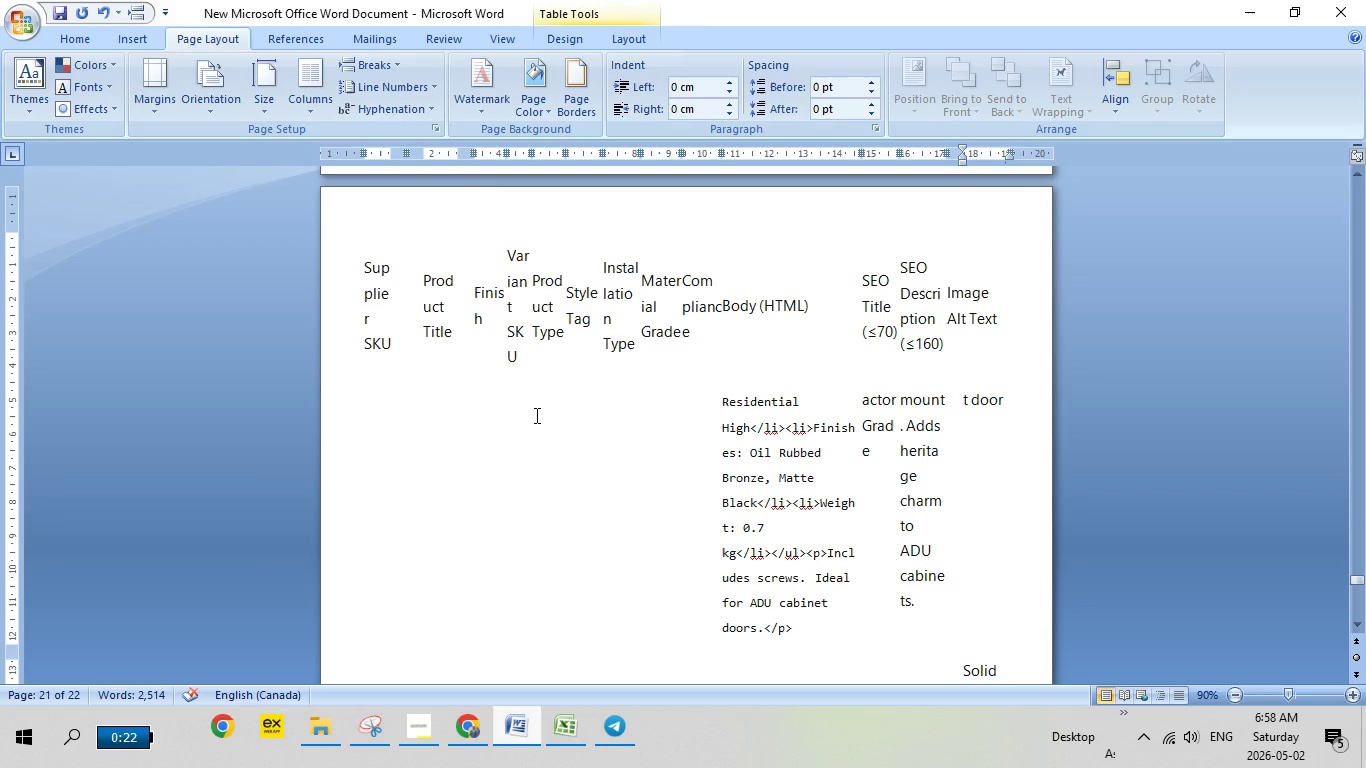 
scroll: coordinate [545, 436], scroll_direction: down, amount: 10.0
 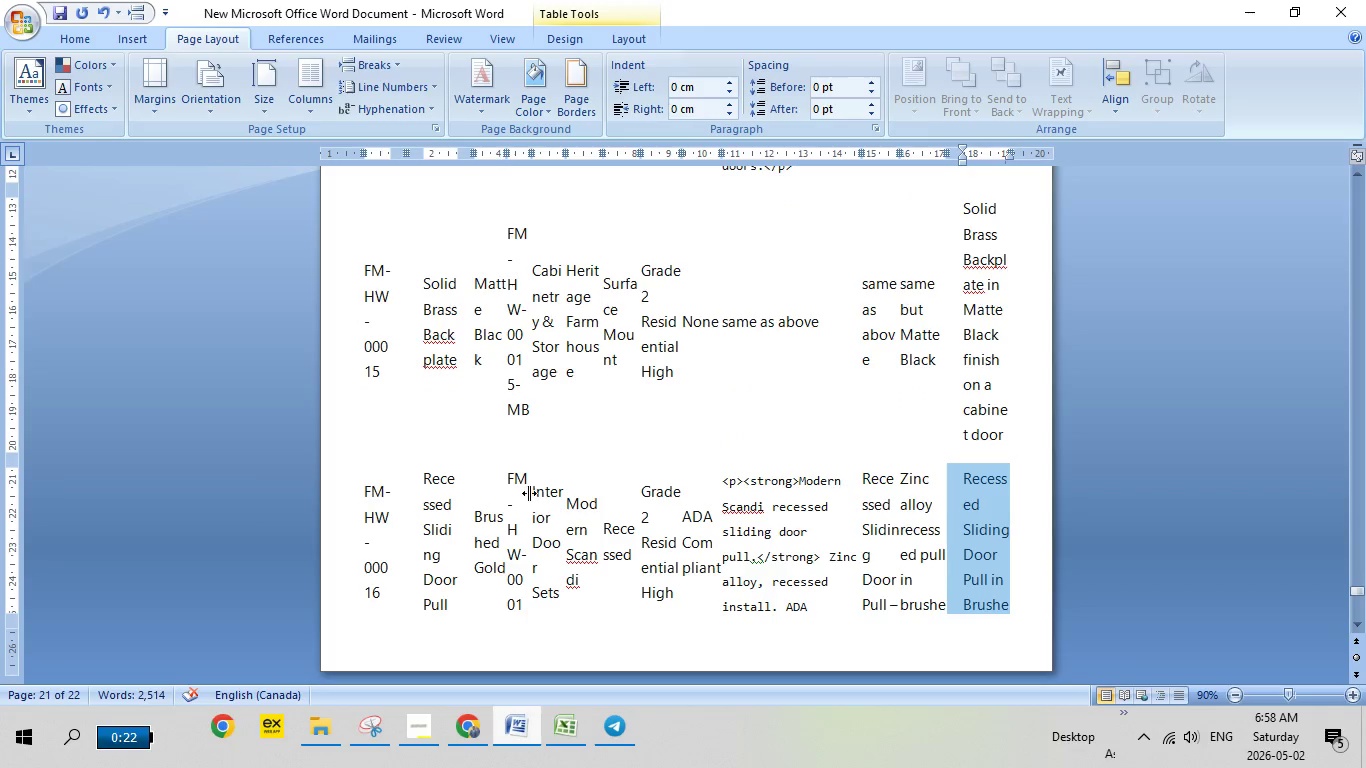 
left_click_drag(start_coordinate=[529, 493], to_coordinate=[532, 508])
 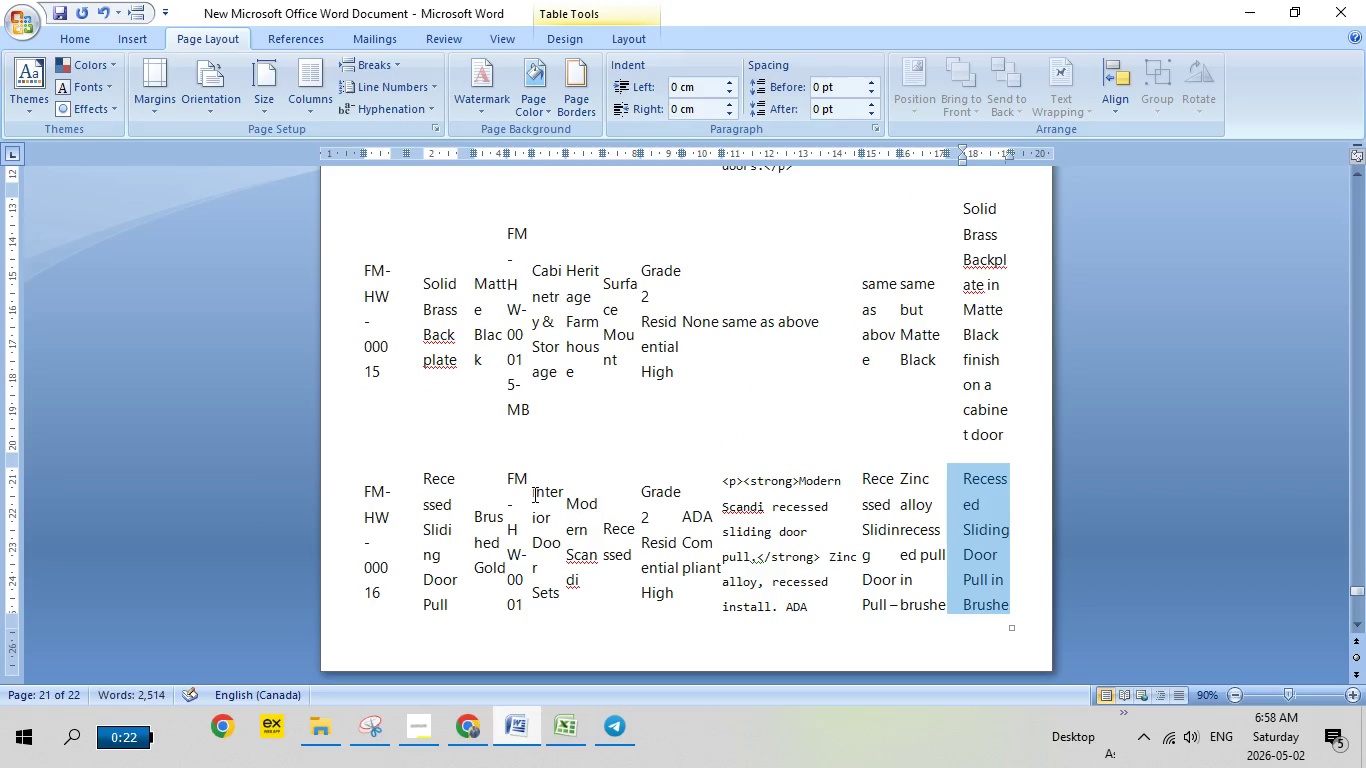 
left_click_drag(start_coordinate=[533, 494], to_coordinate=[559, 595])
 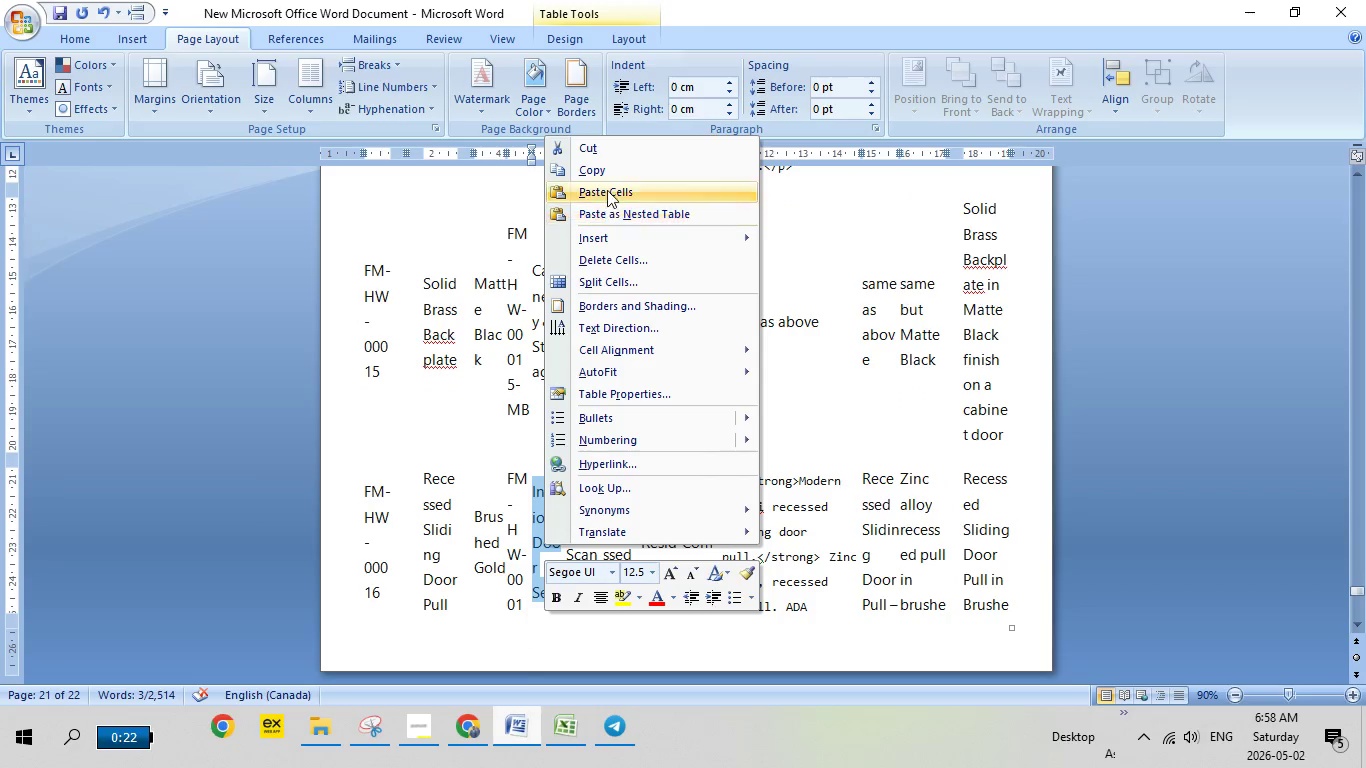 
left_click([609, 178])
 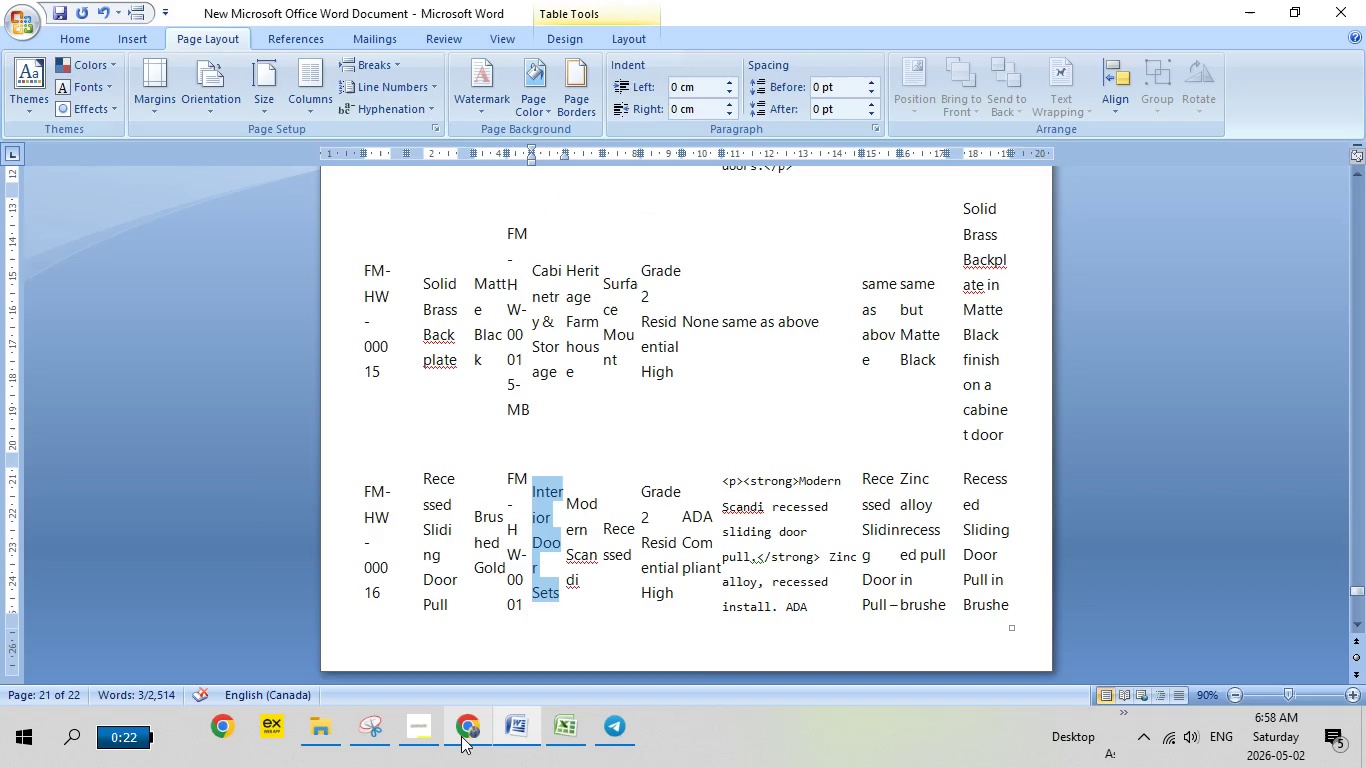 
left_click([461, 736])
 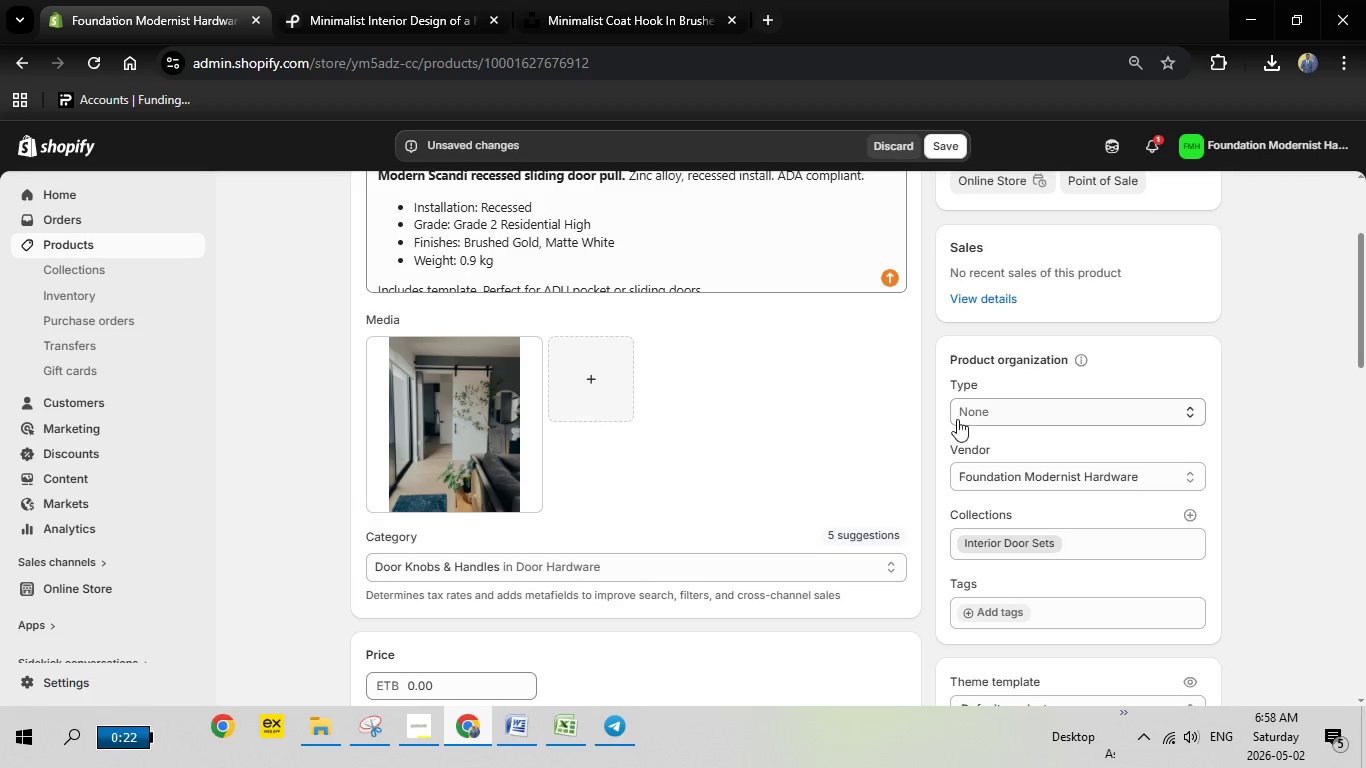 
left_click([975, 413])
 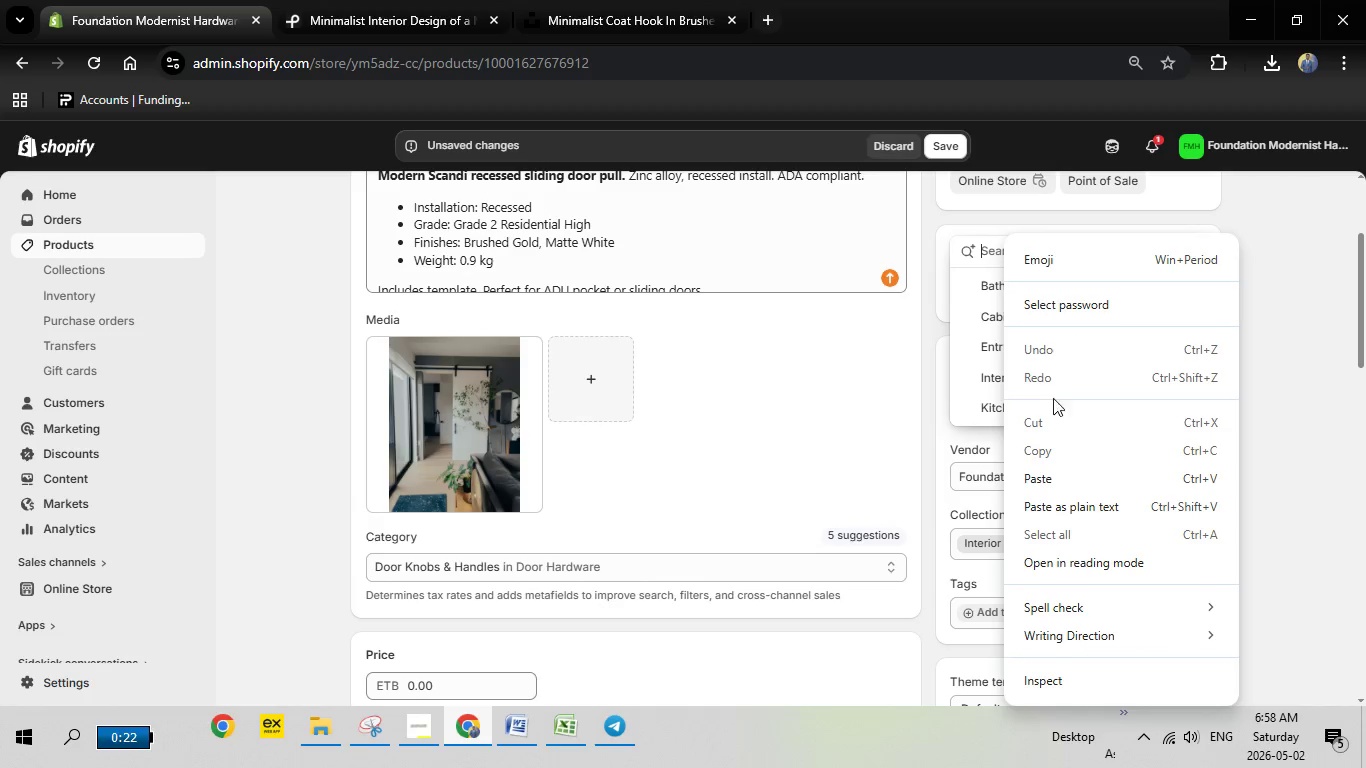 
left_click([1047, 469])
 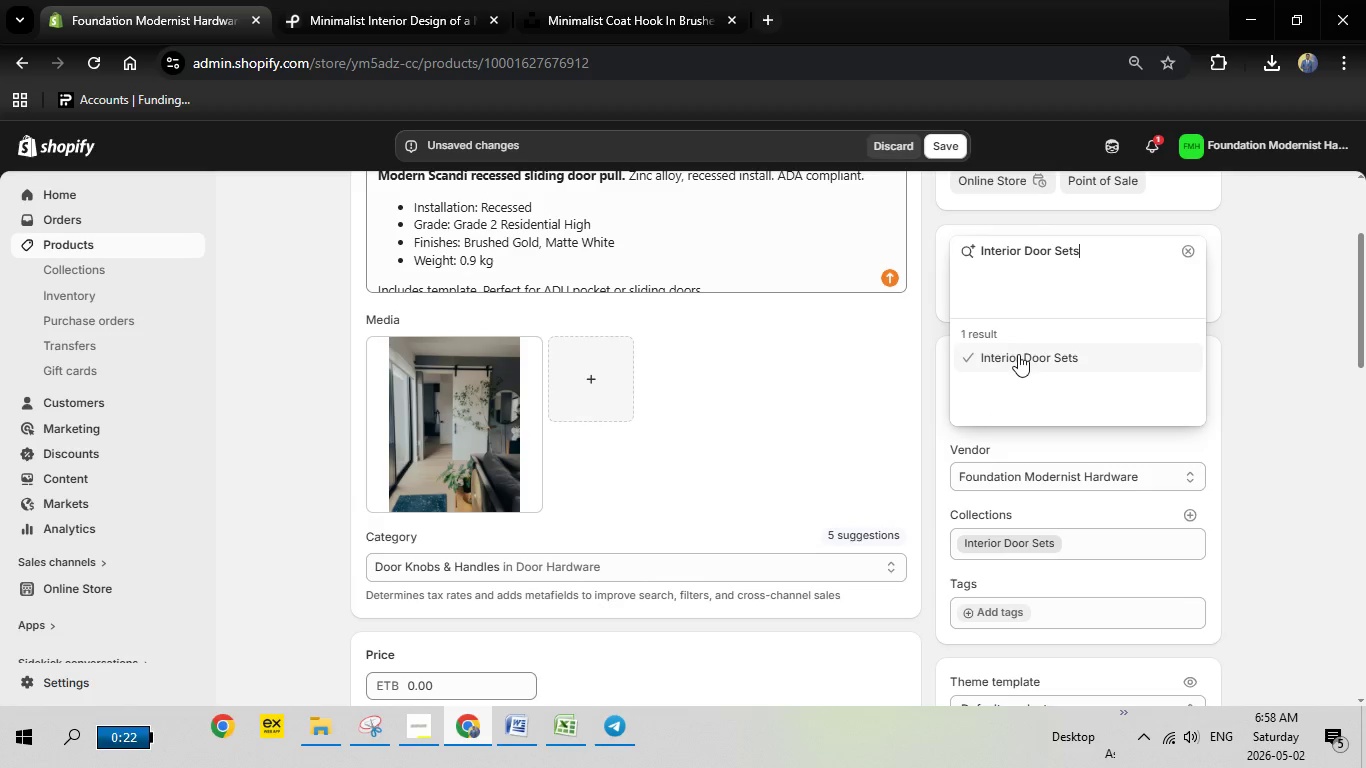 
left_click([1018, 354])
 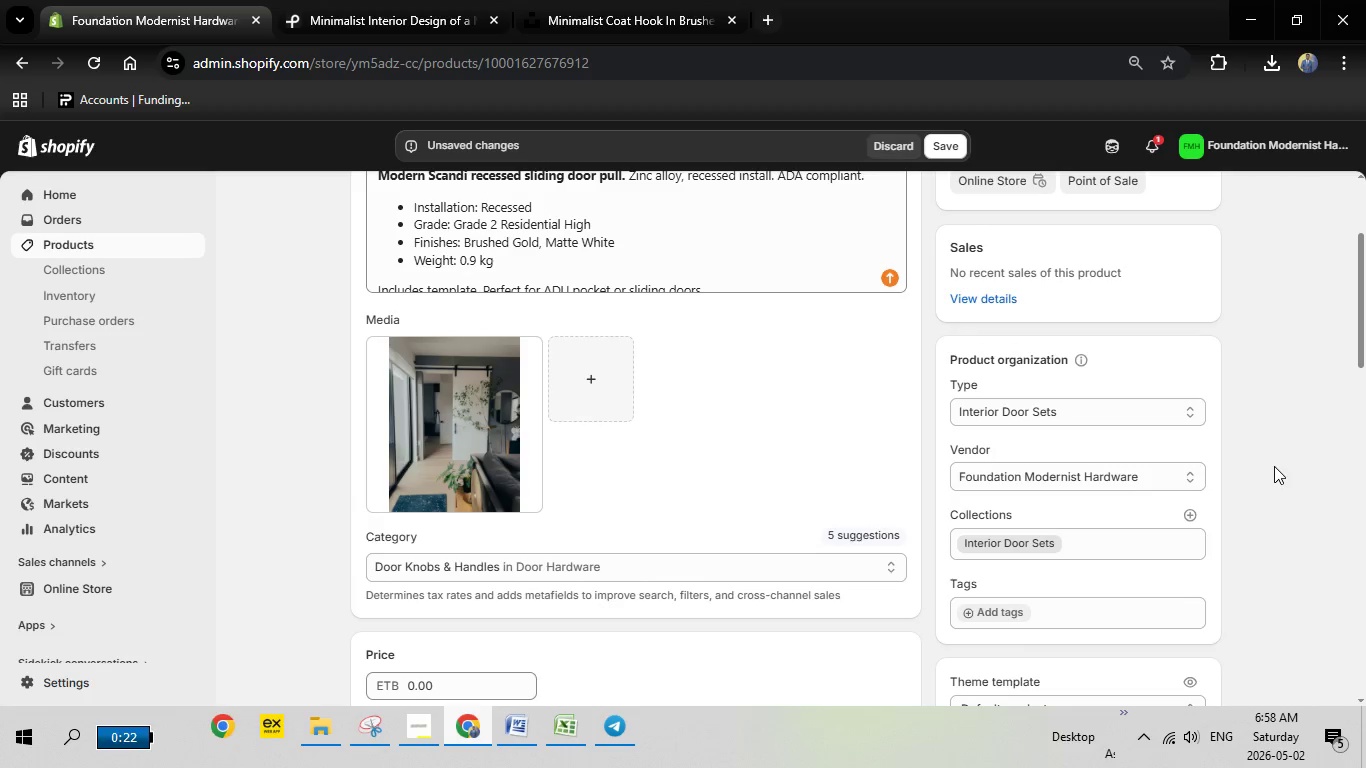 
left_click([1274, 466])
 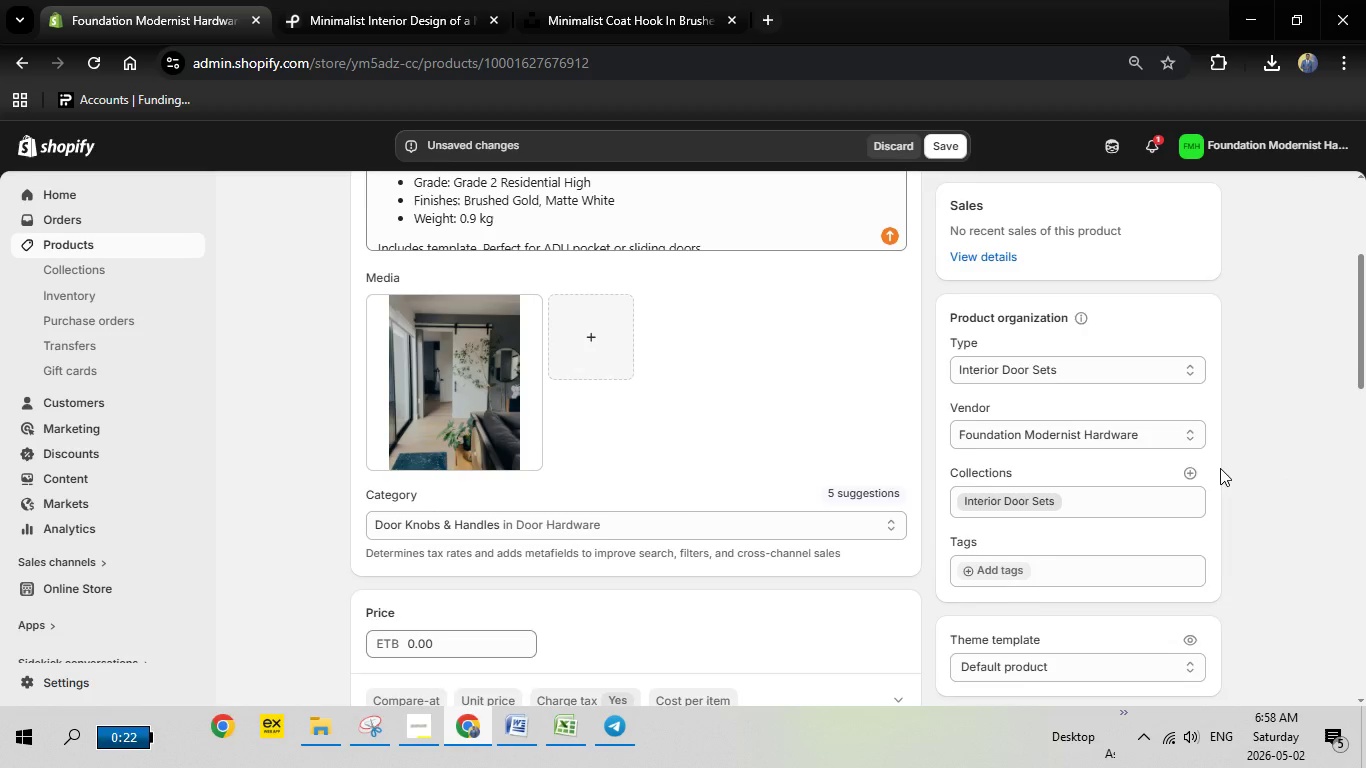 
scroll: coordinate [1220, 468], scroll_direction: down, amount: 2.0
 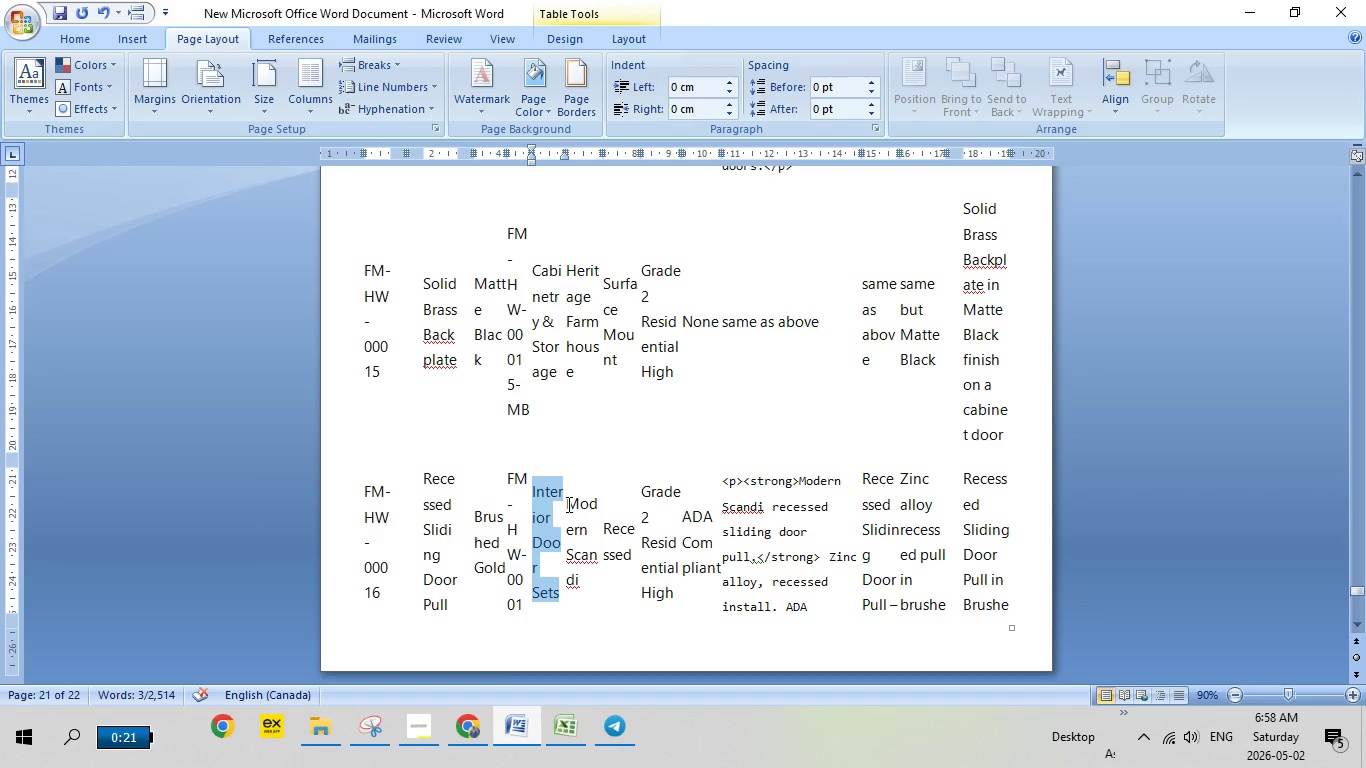 
left_click([470, 736])
 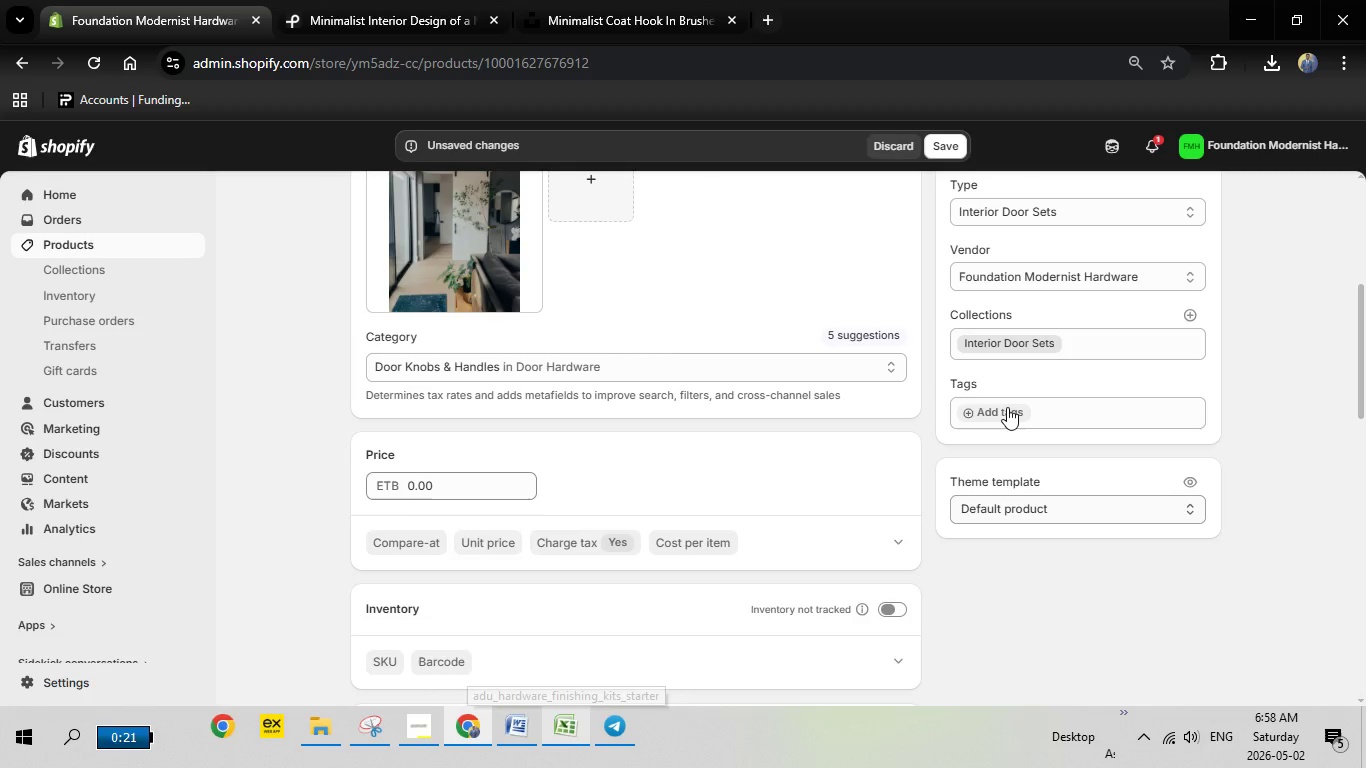 
left_click([1007, 407])
 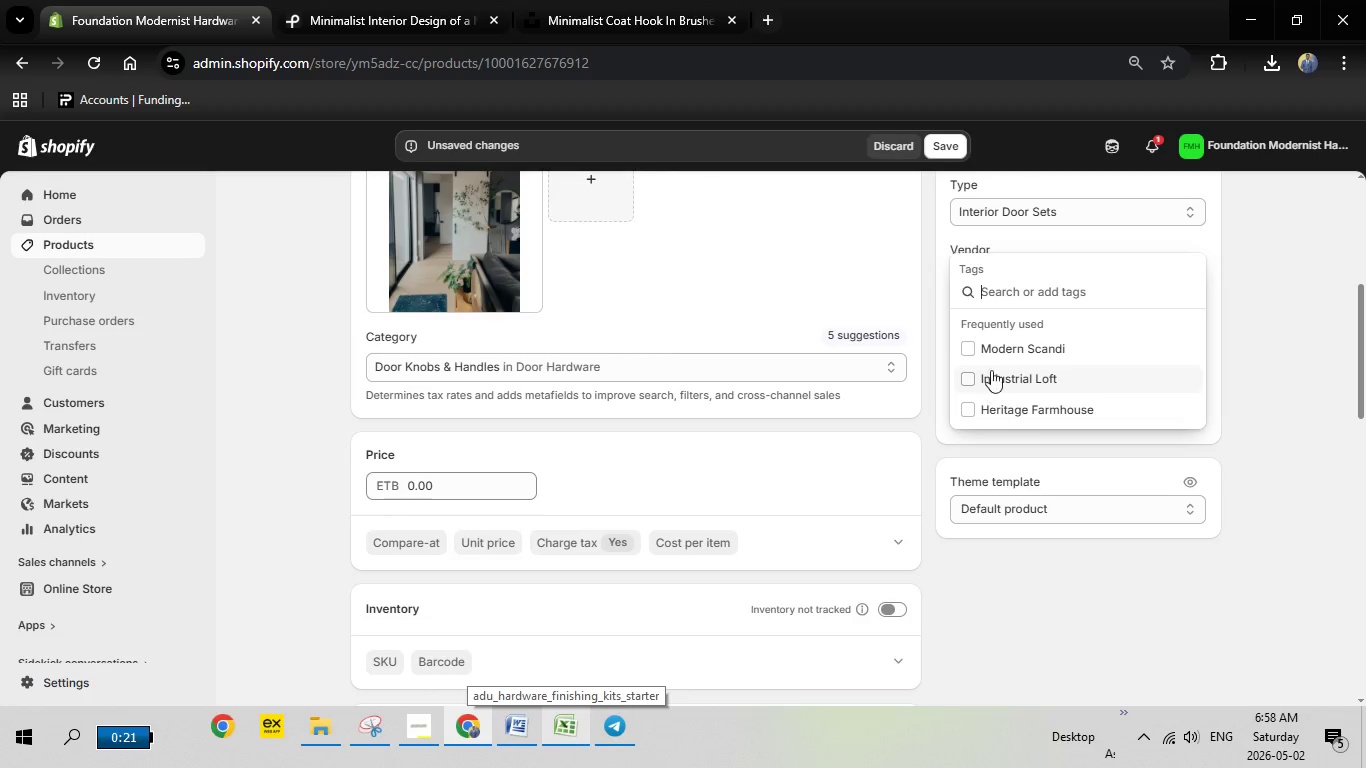 
left_click([998, 338])
 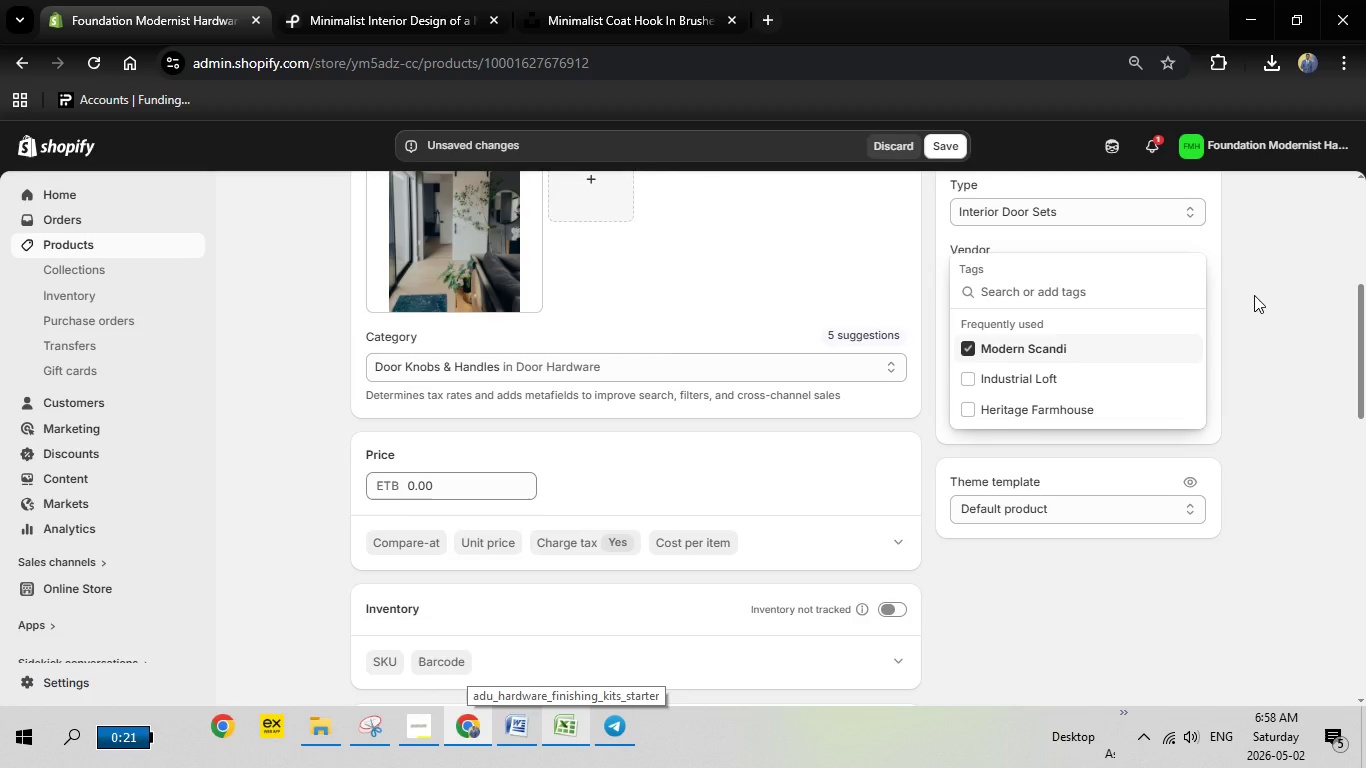 
left_click([1254, 295])
 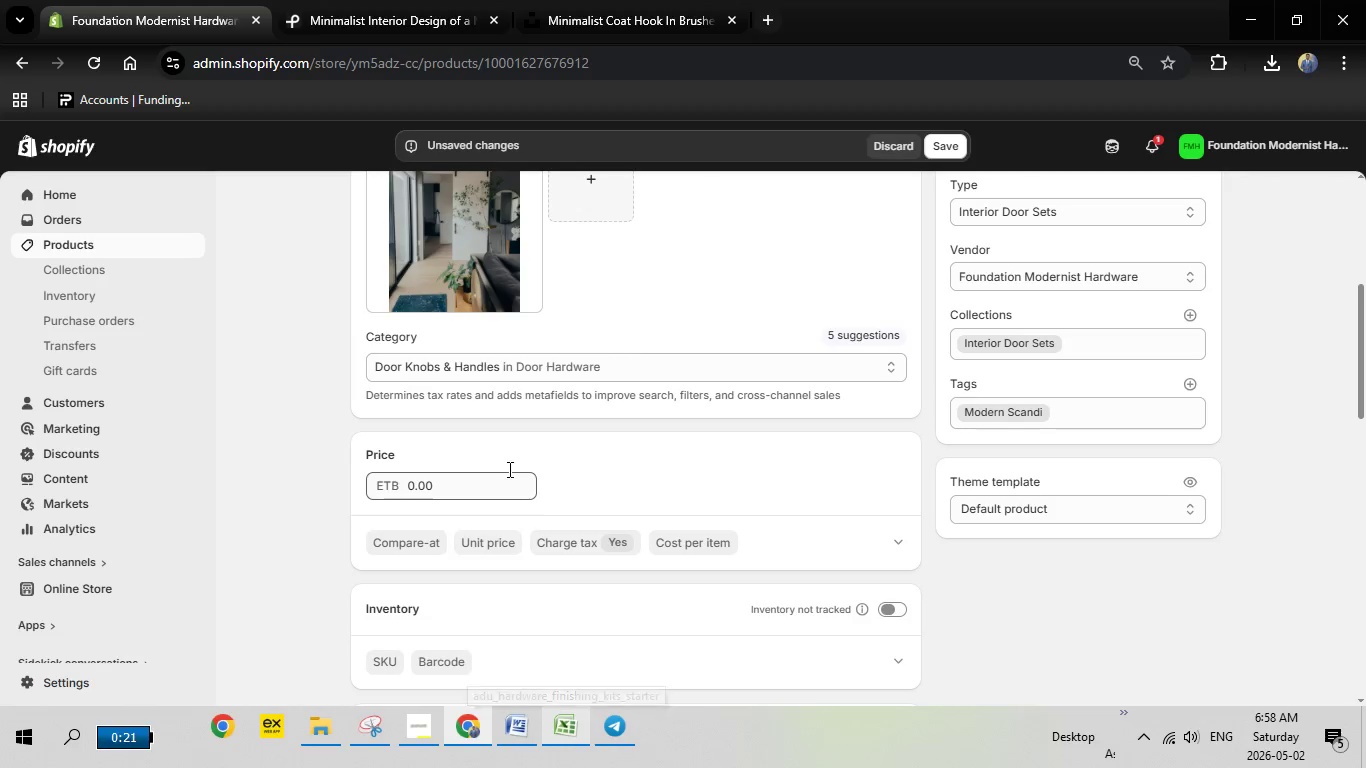 
scroll: coordinate [508, 469], scroll_direction: down, amount: 4.0
 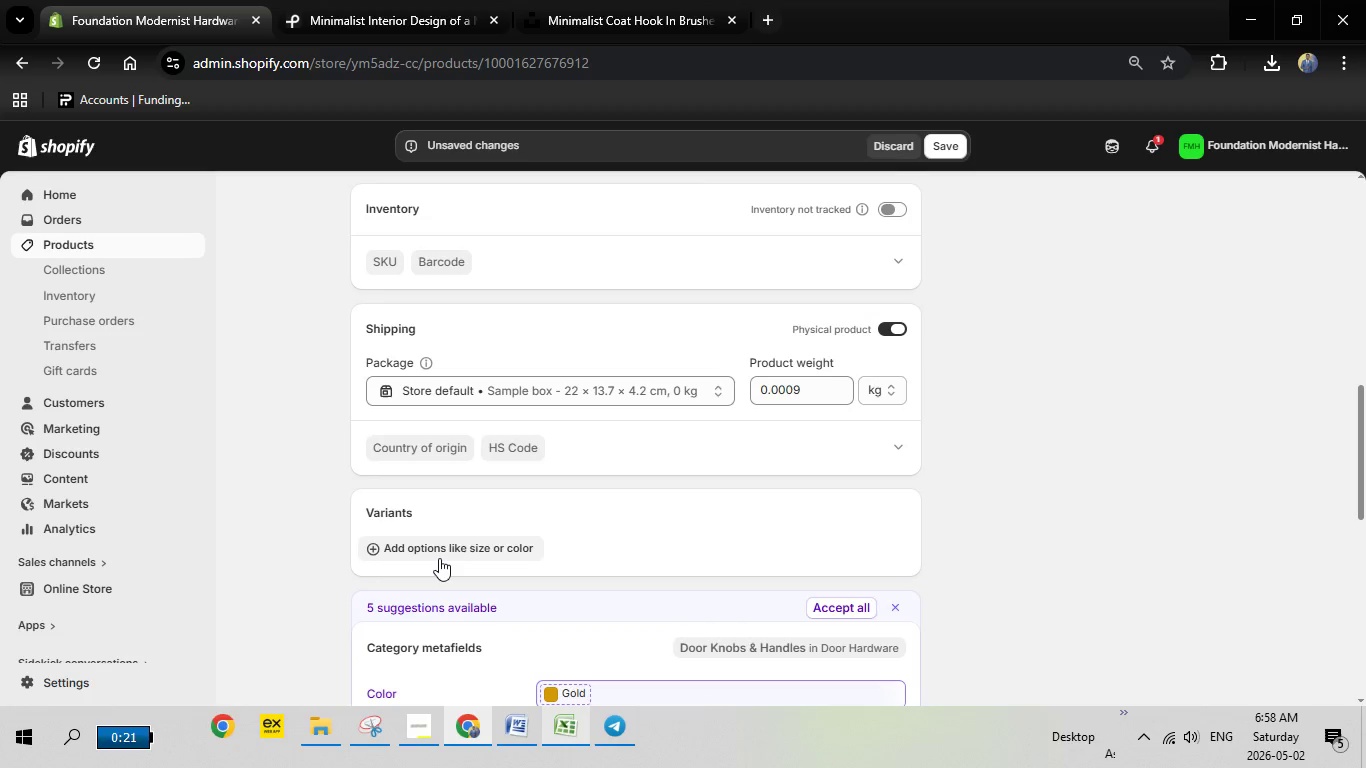 
left_click([439, 558])
 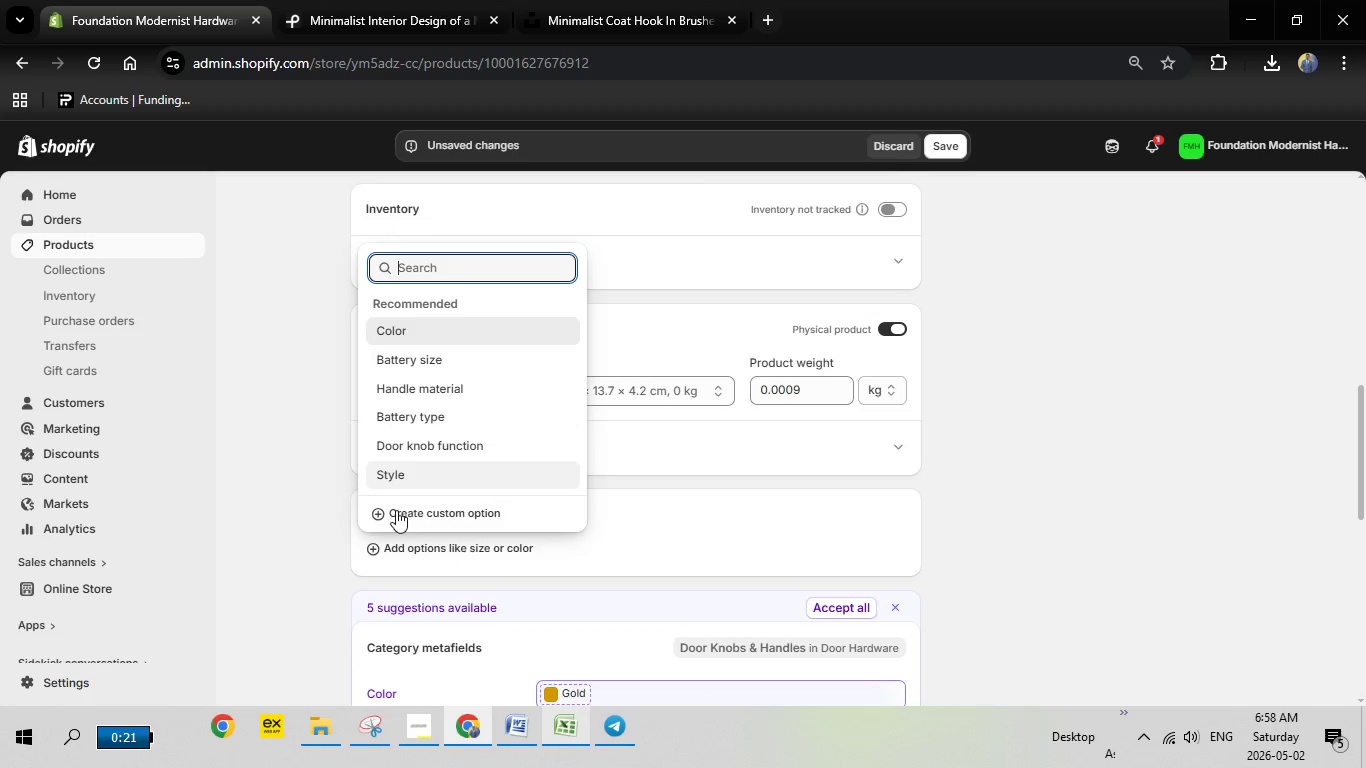 
left_click([412, 511])
 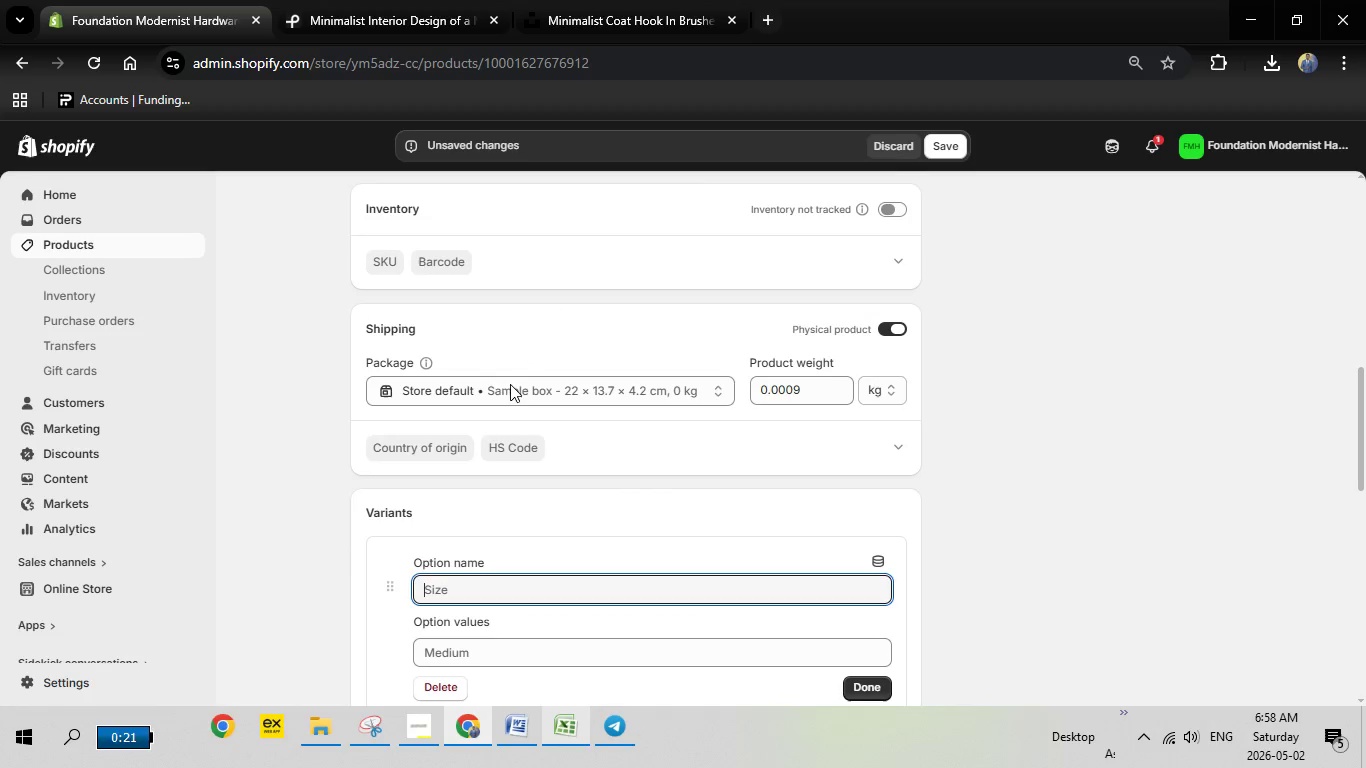 
type(Finish)
 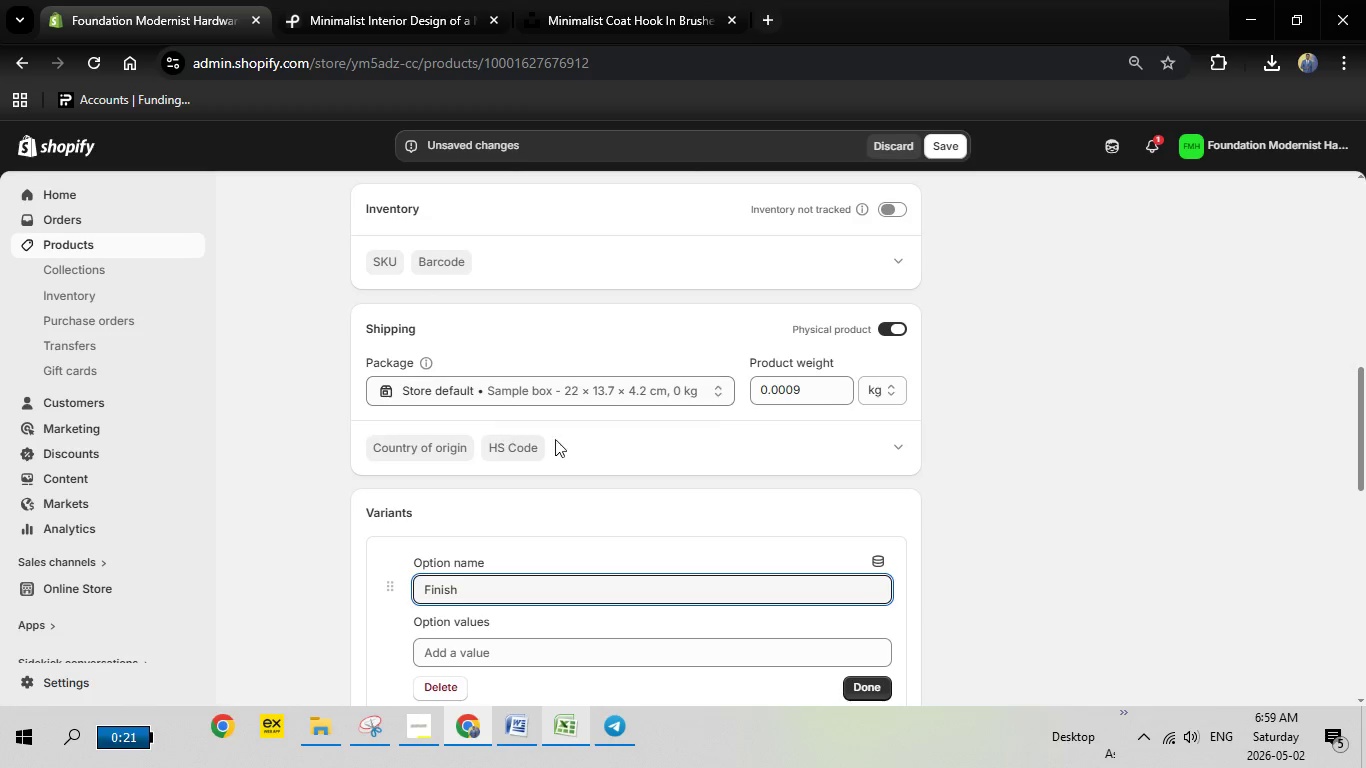 
scroll: coordinate [573, 464], scroll_direction: down, amount: 1.0
 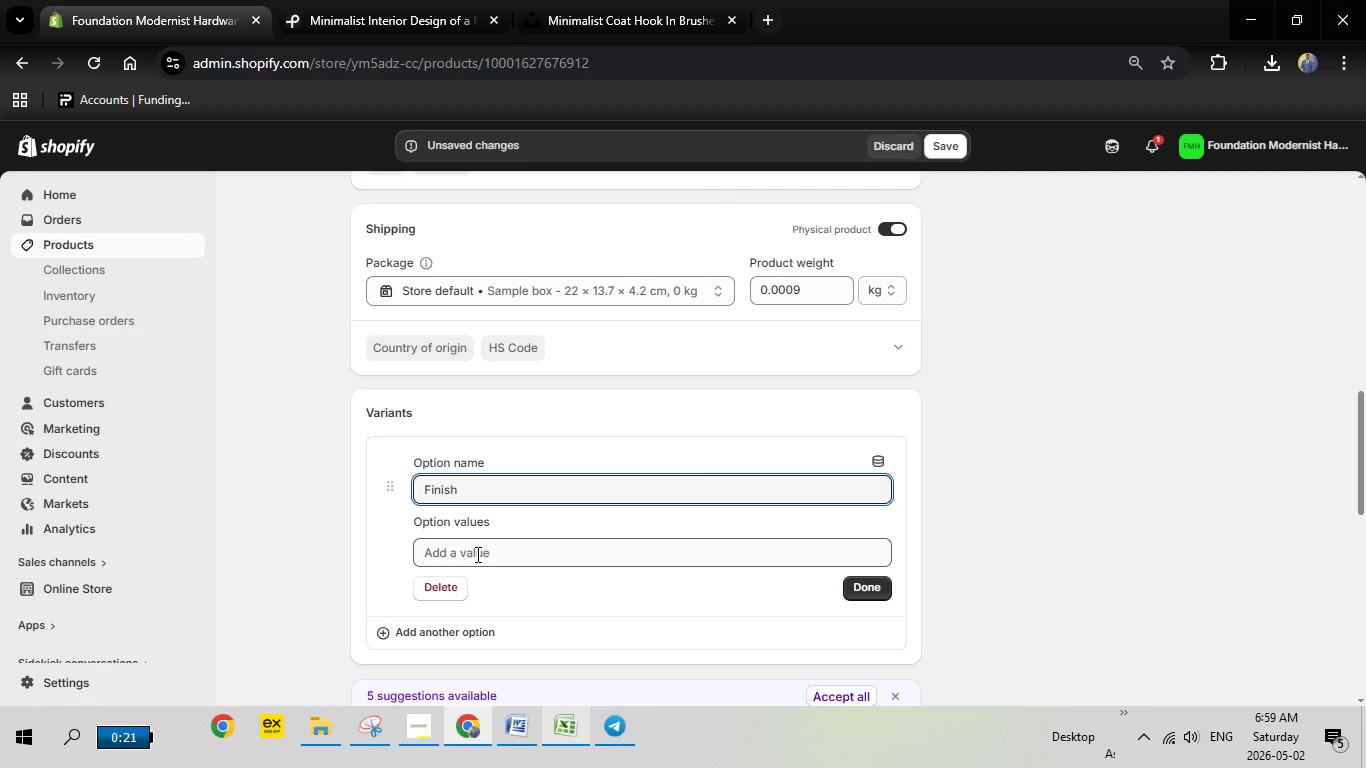 
left_click([476, 554])
 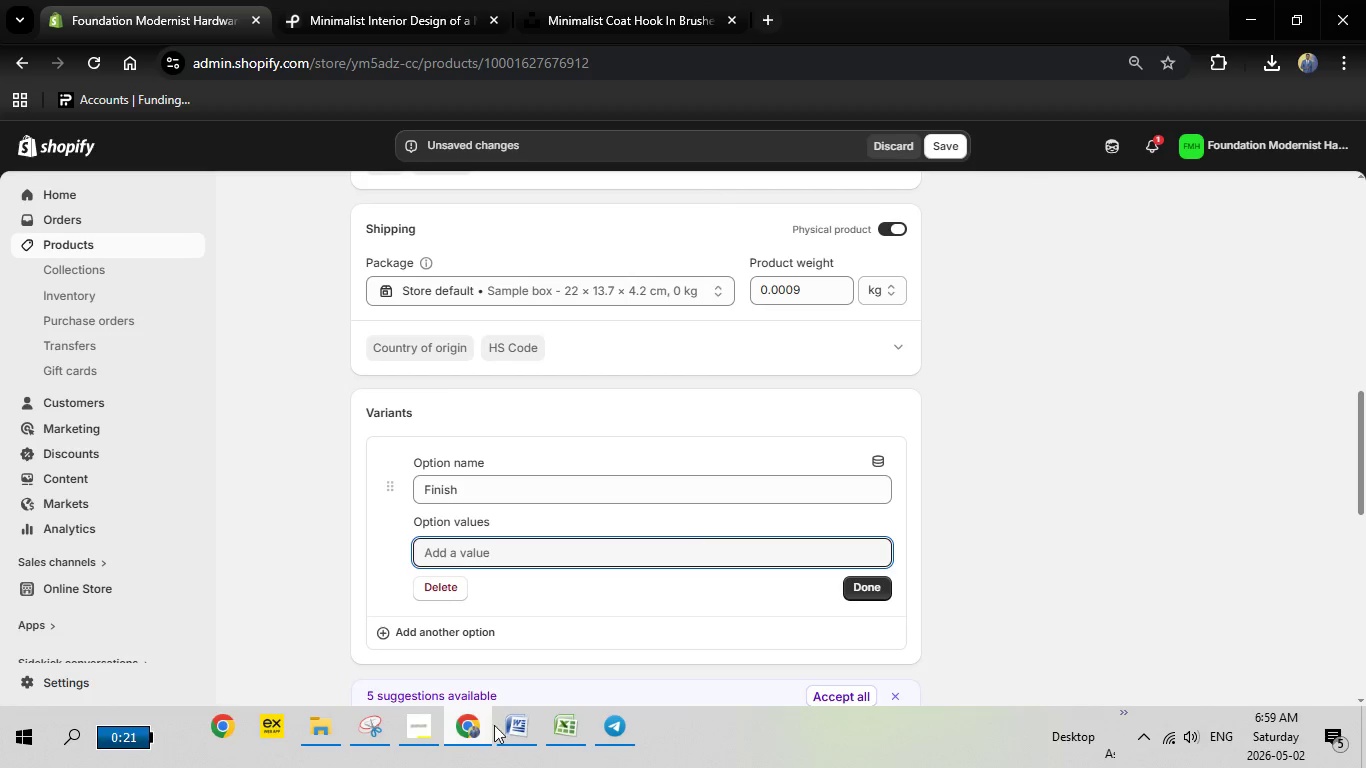 
left_click([515, 725])
 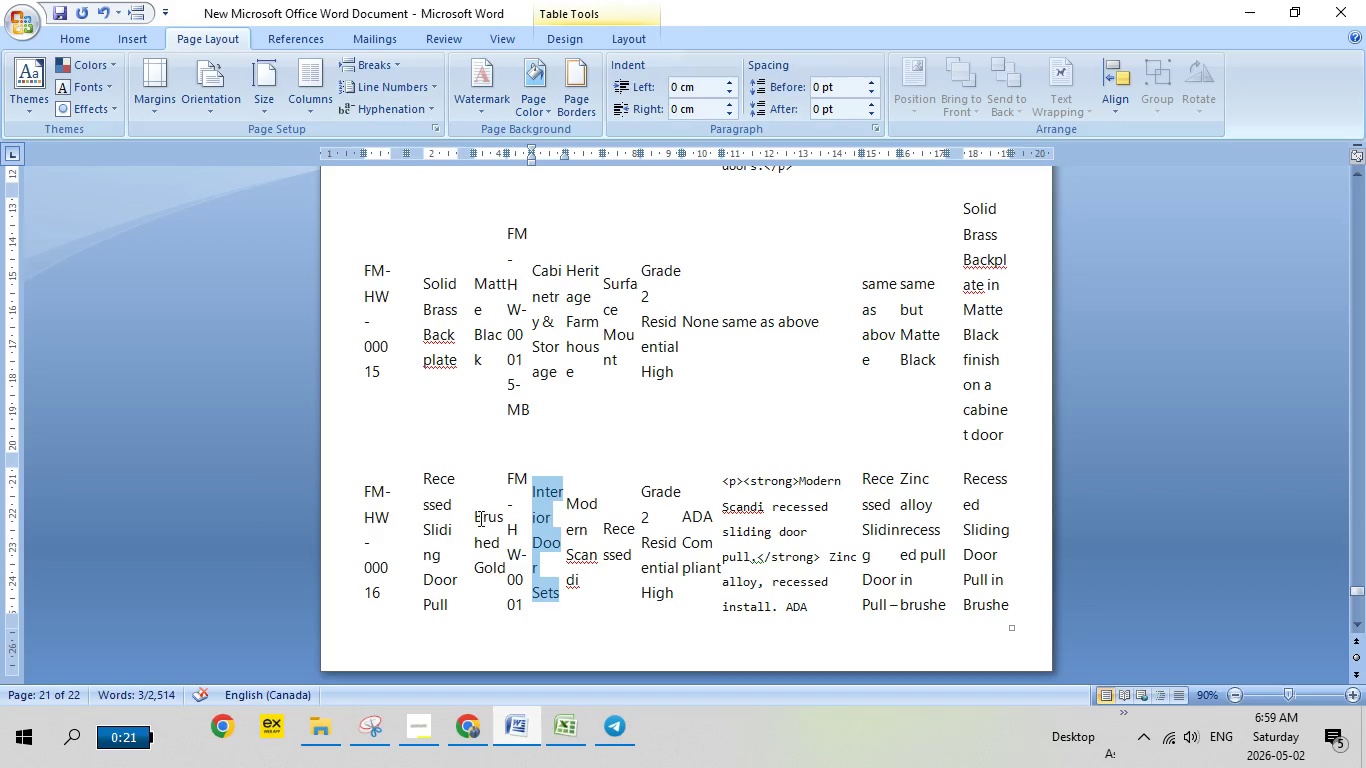 
scroll: coordinate [479, 519], scroll_direction: none, amount: 0.0
 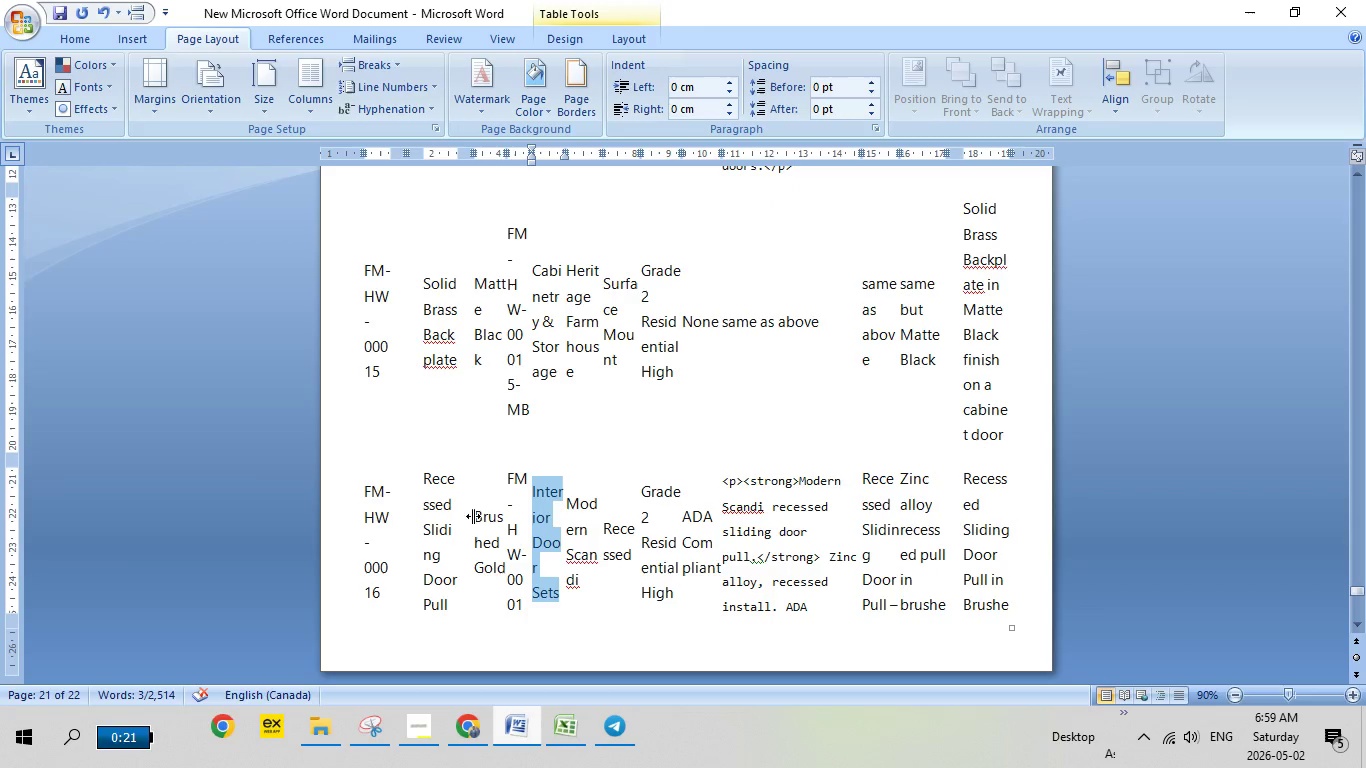 
left_click_drag(start_coordinate=[476, 516], to_coordinate=[503, 571])
 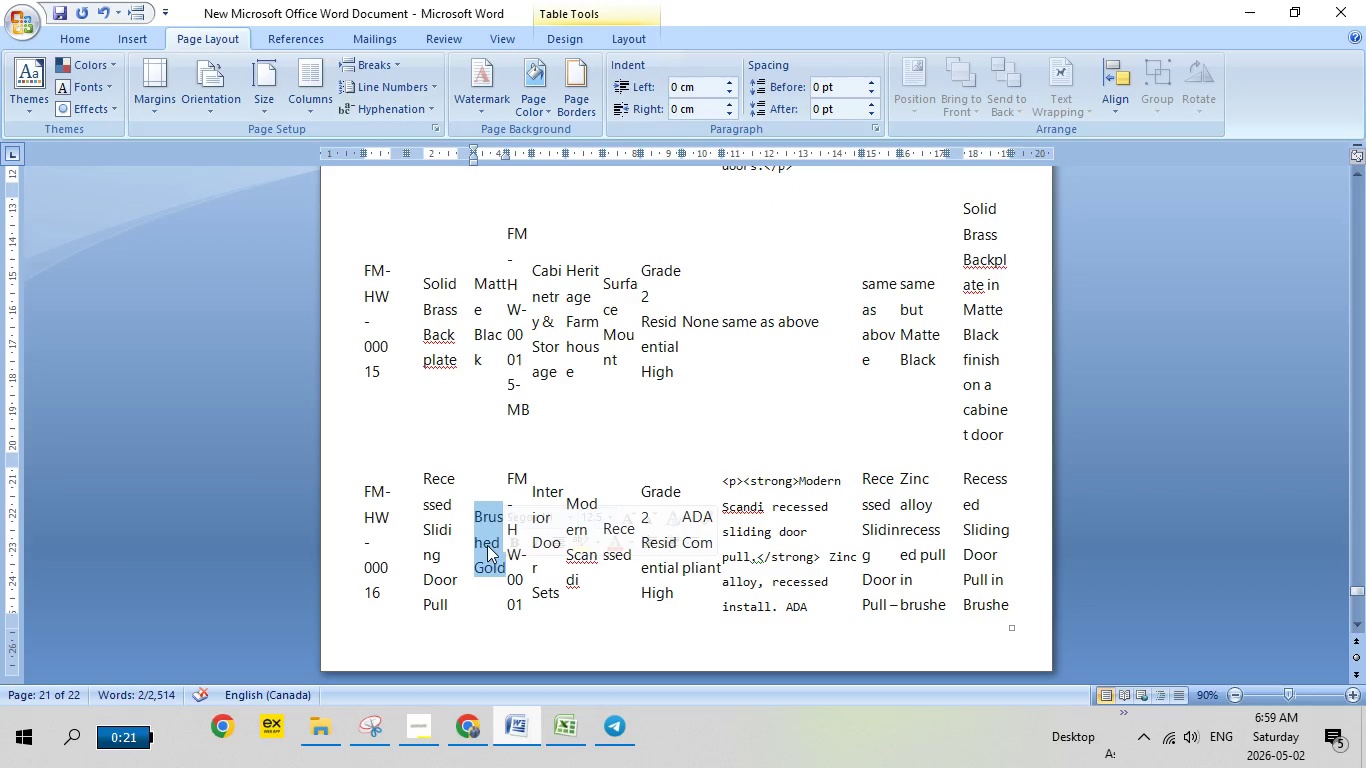 
right_click([487, 545])
 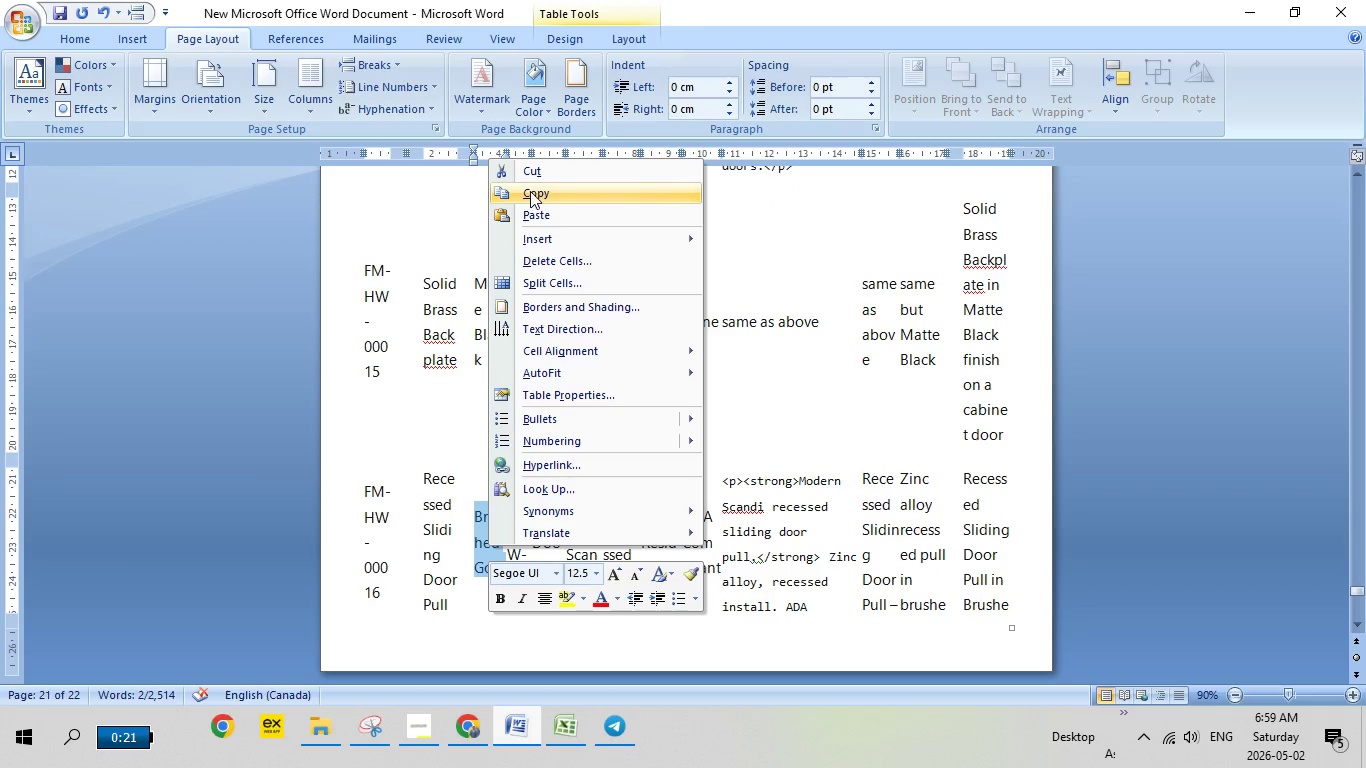 
left_click([530, 191])
 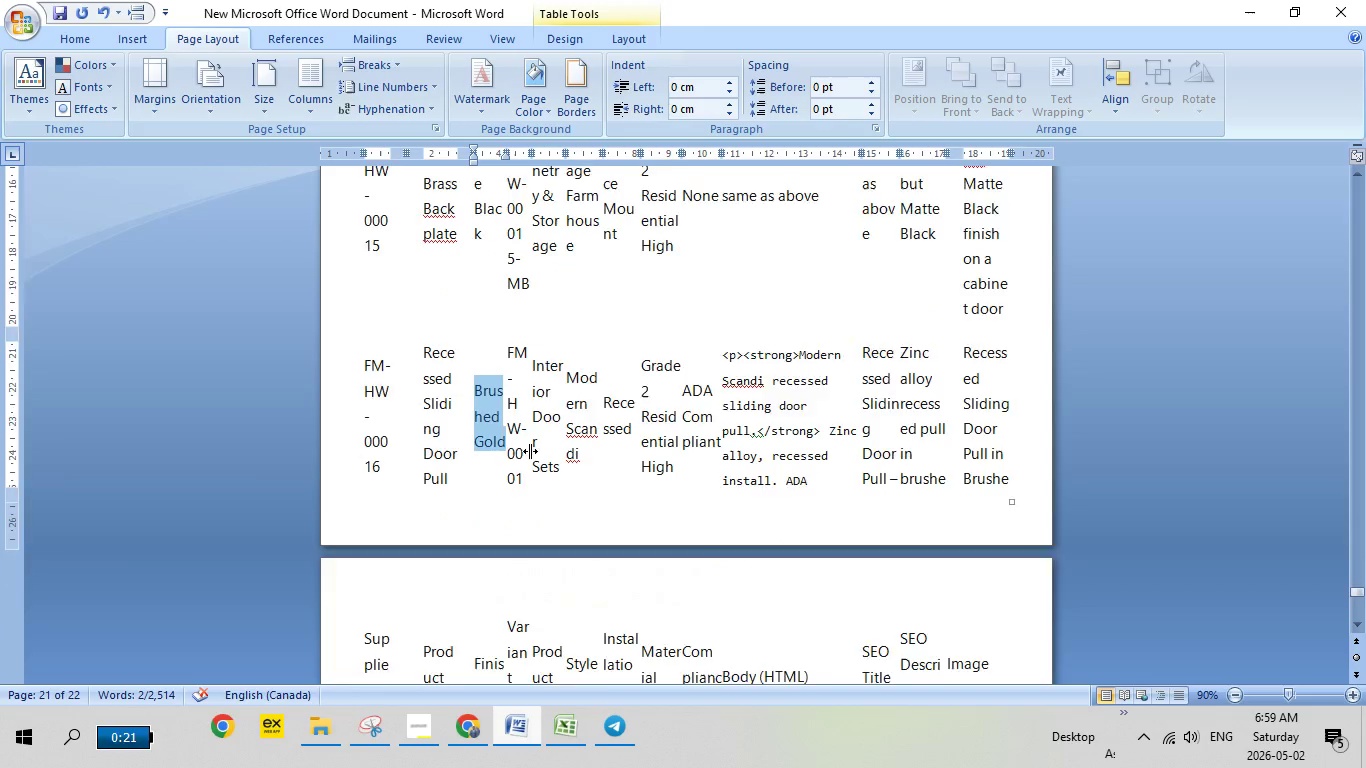 
scroll: coordinate [530, 451], scroll_direction: down, amount: 7.0
 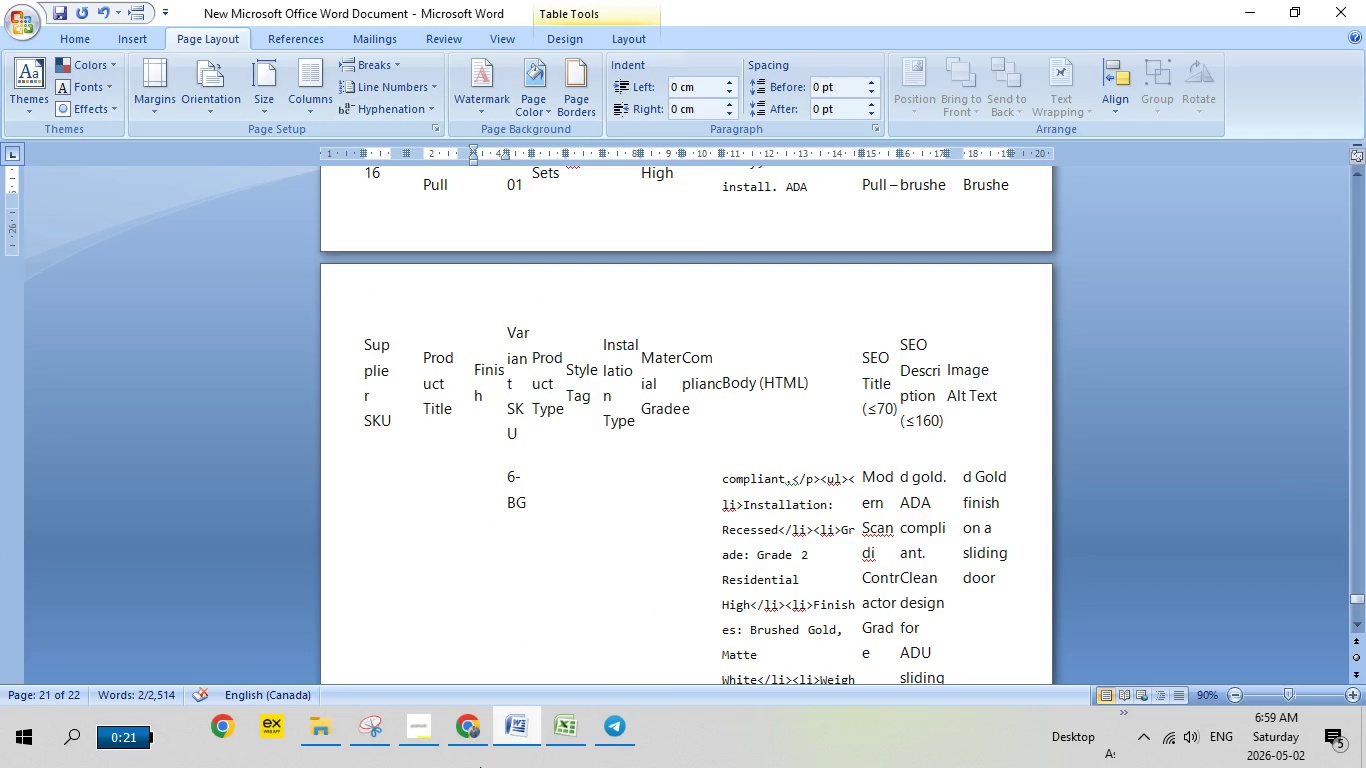 
left_click([471, 731])
 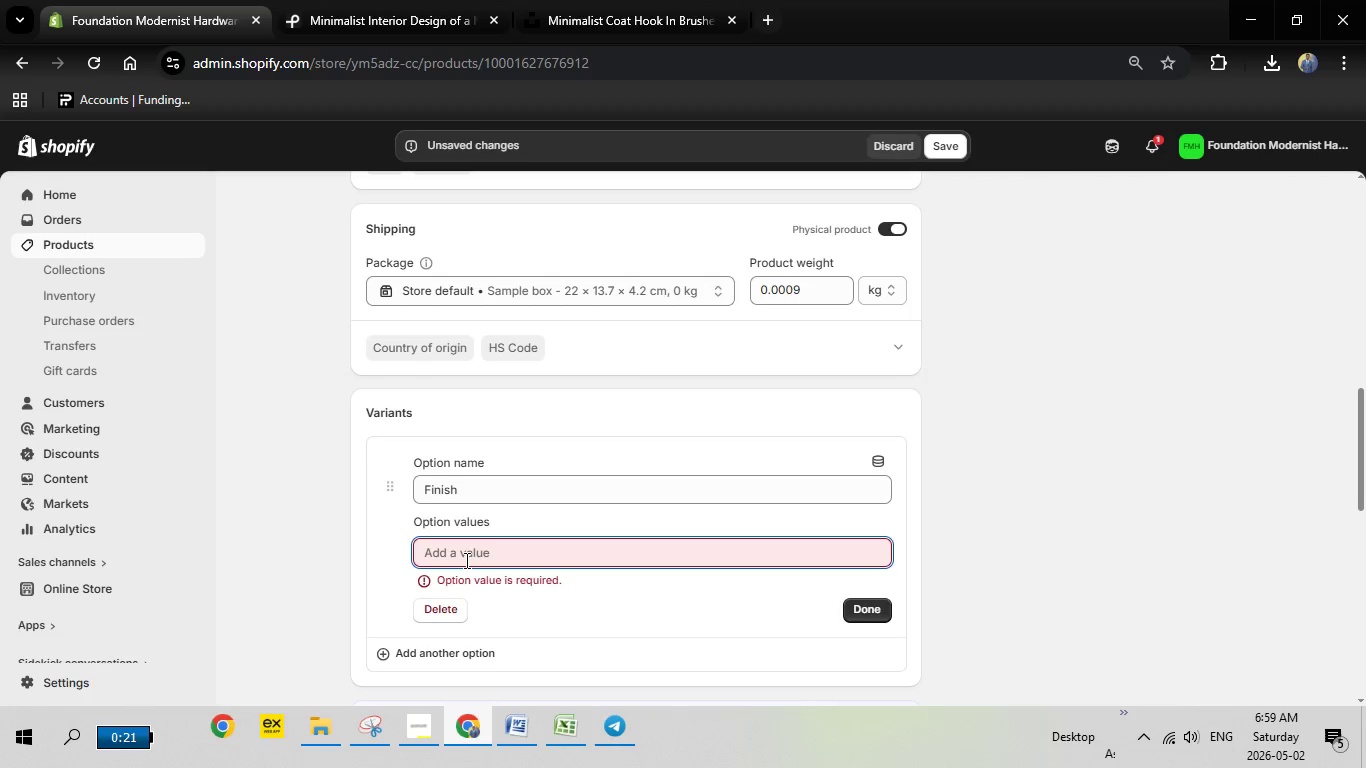 
right_click([464, 560])
 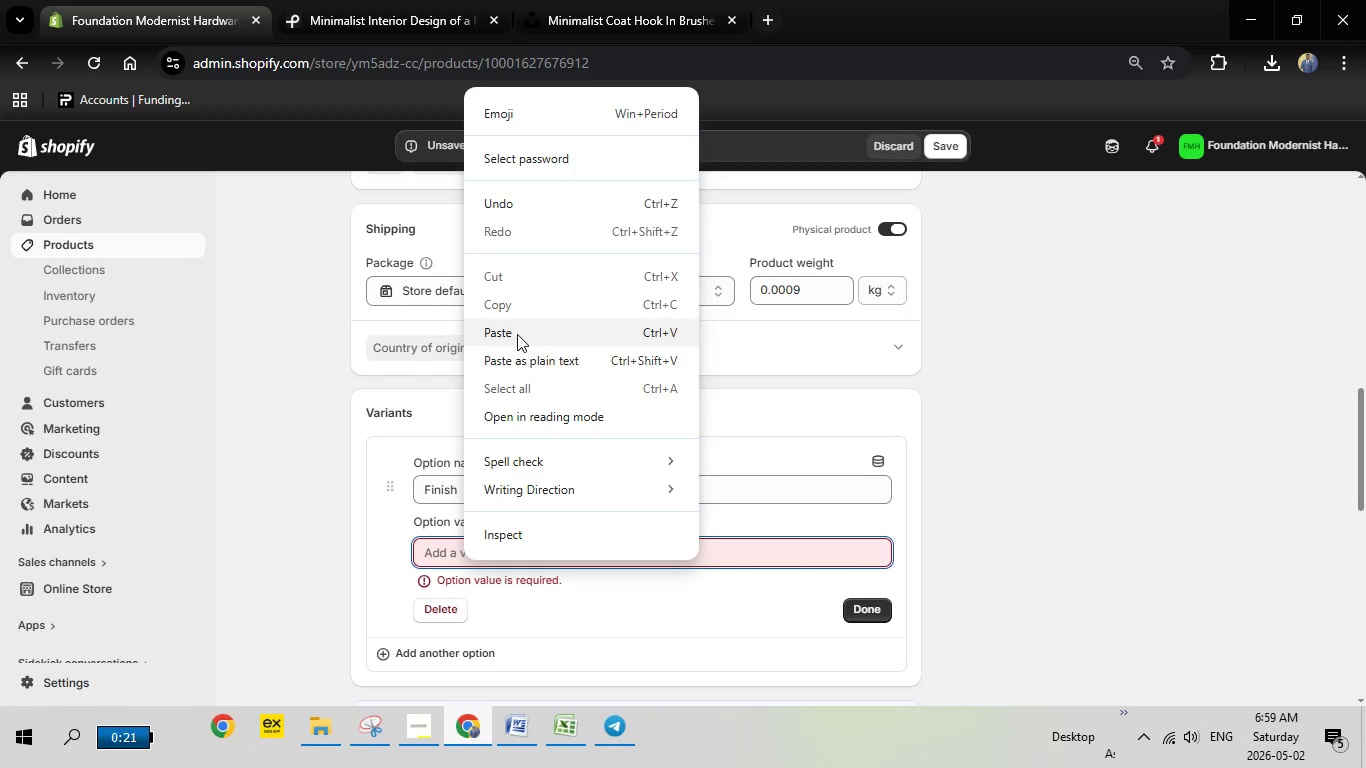 
left_click([517, 332])
 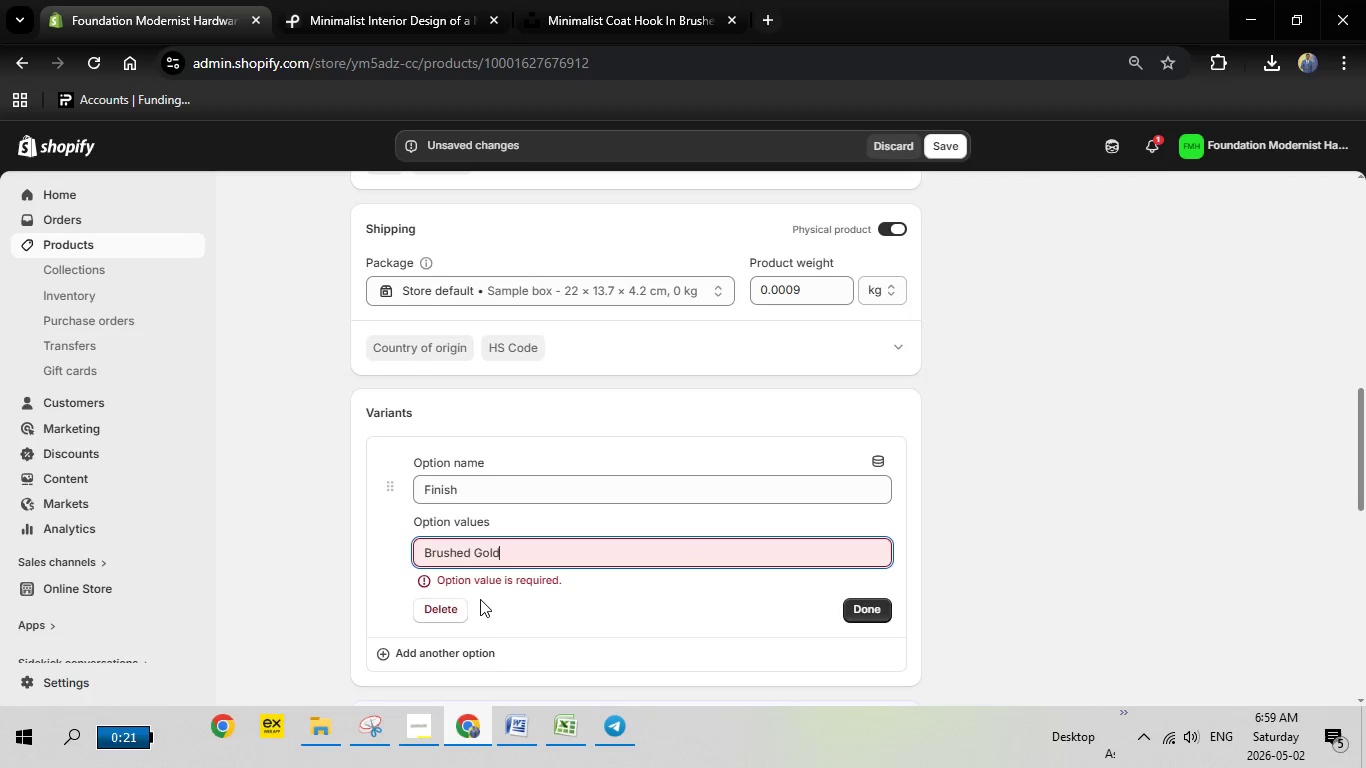 
mouse_move([481, 580])
 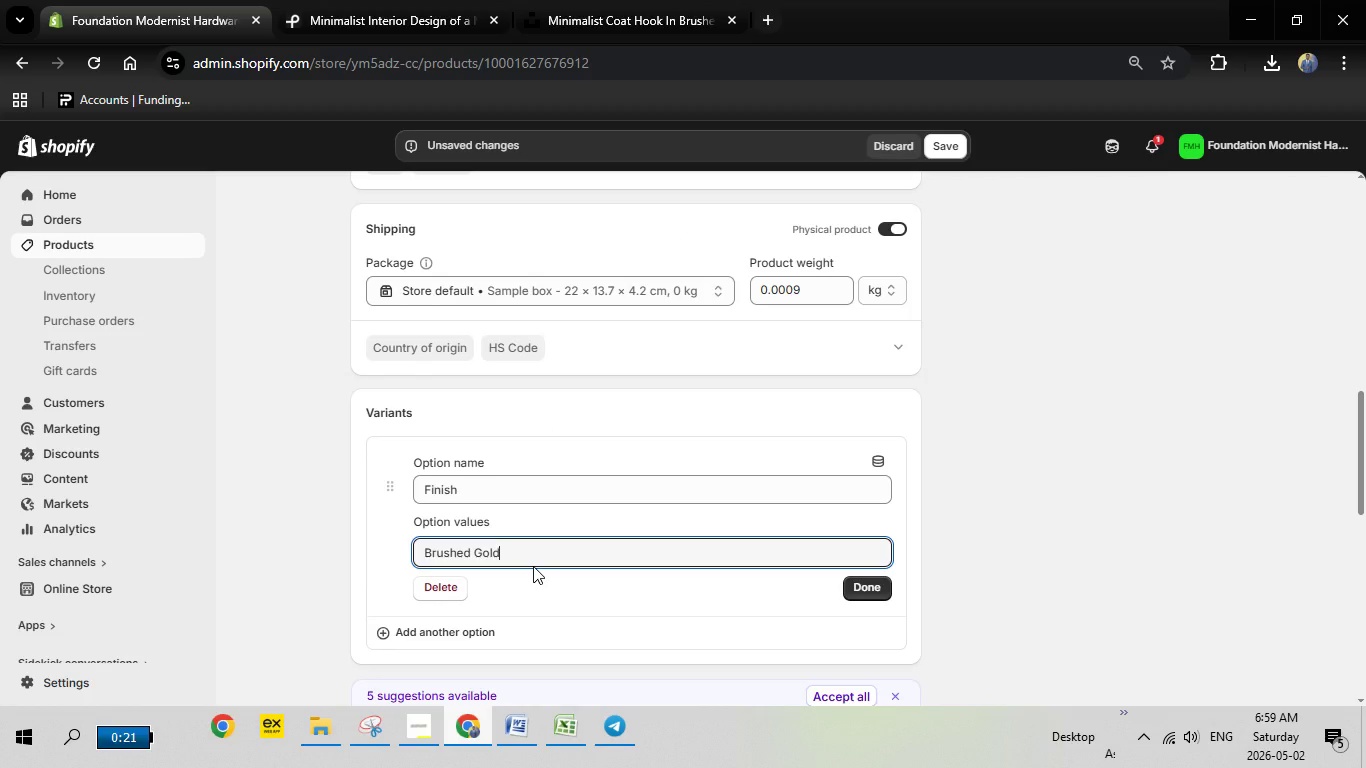 
key(Comma)
 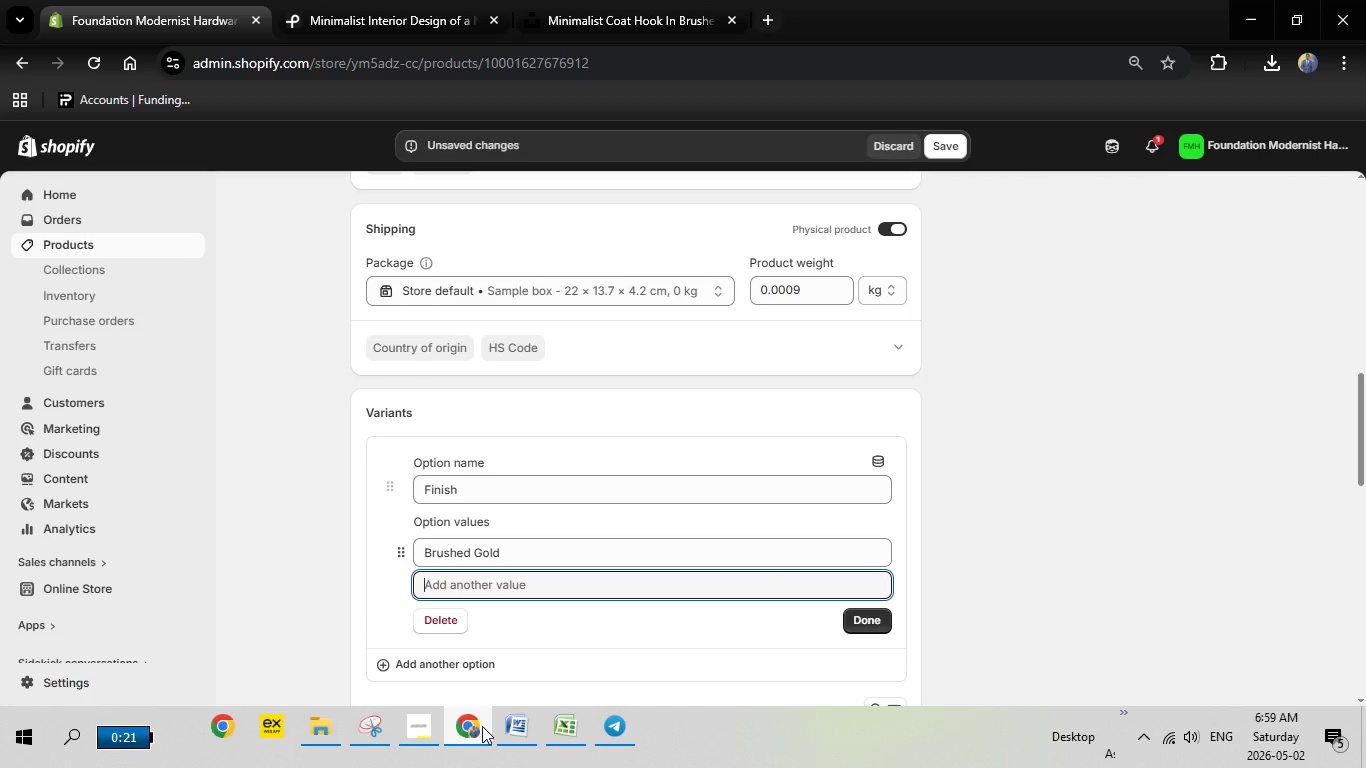 
left_click([482, 726])
 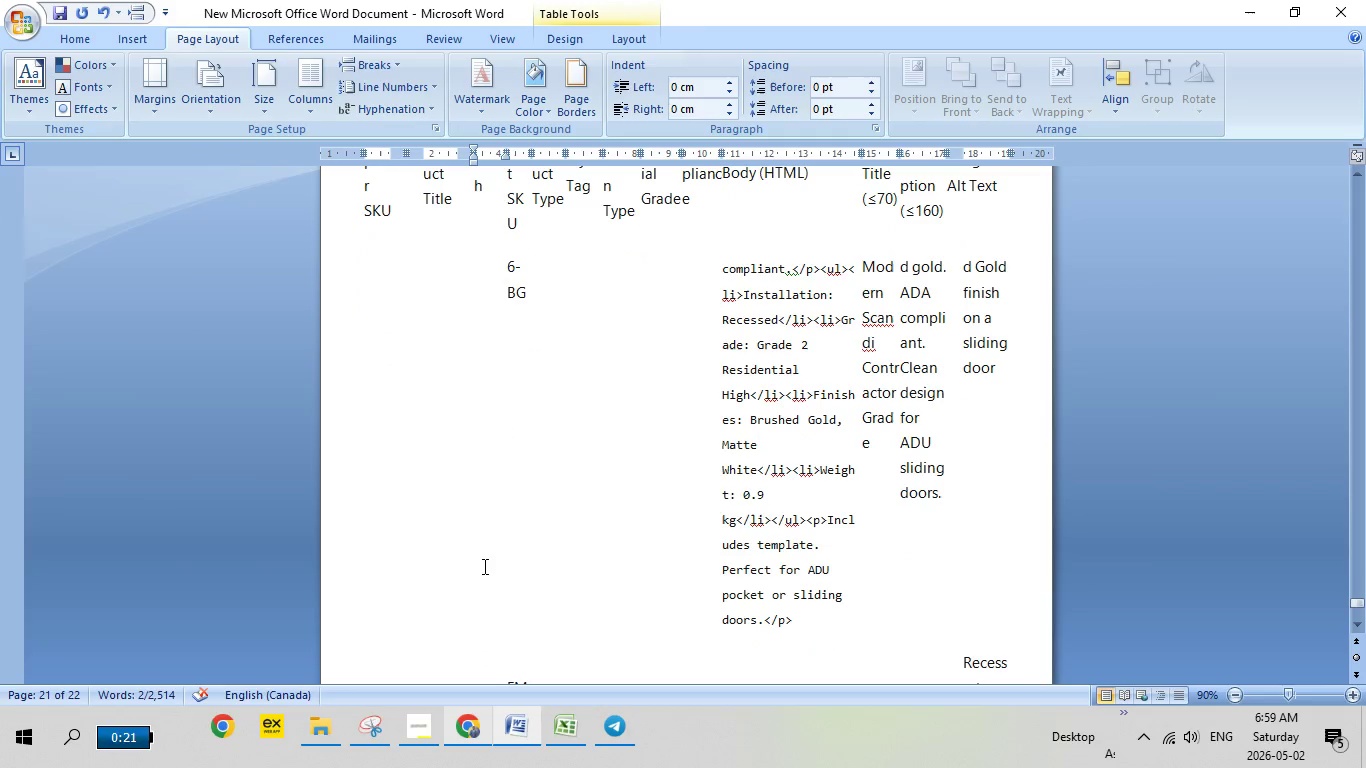 
scroll: coordinate [483, 572], scroll_direction: down, amount: 12.0
 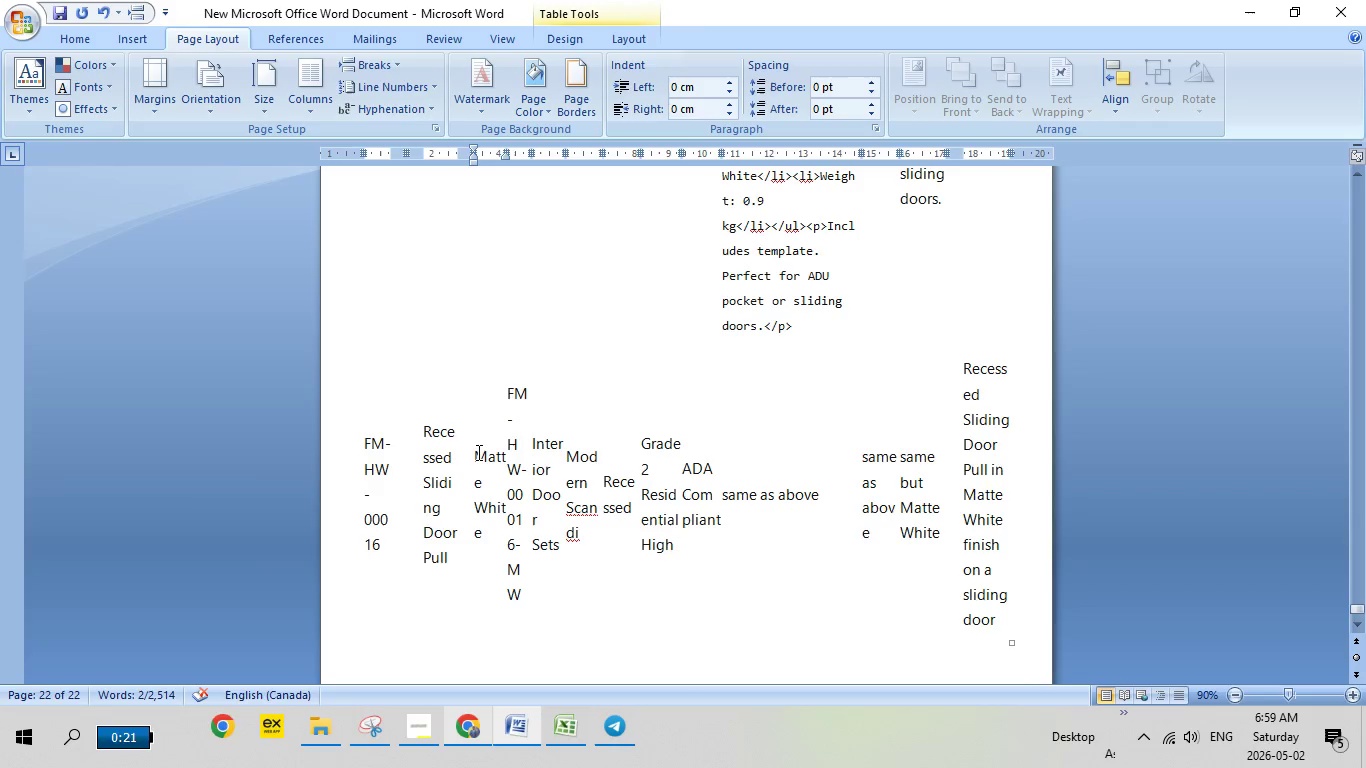 
left_click_drag(start_coordinate=[477, 452], to_coordinate=[493, 525])
 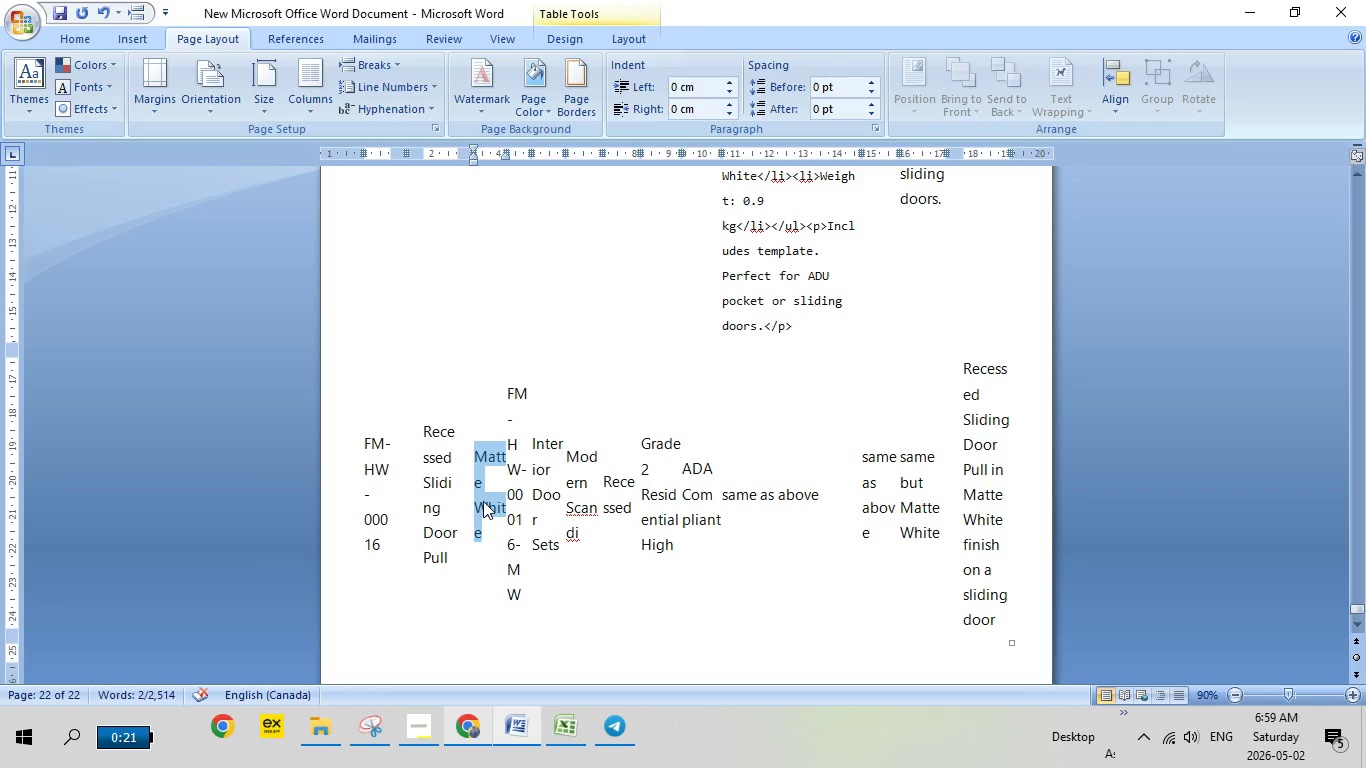 
right_click([483, 501])
 